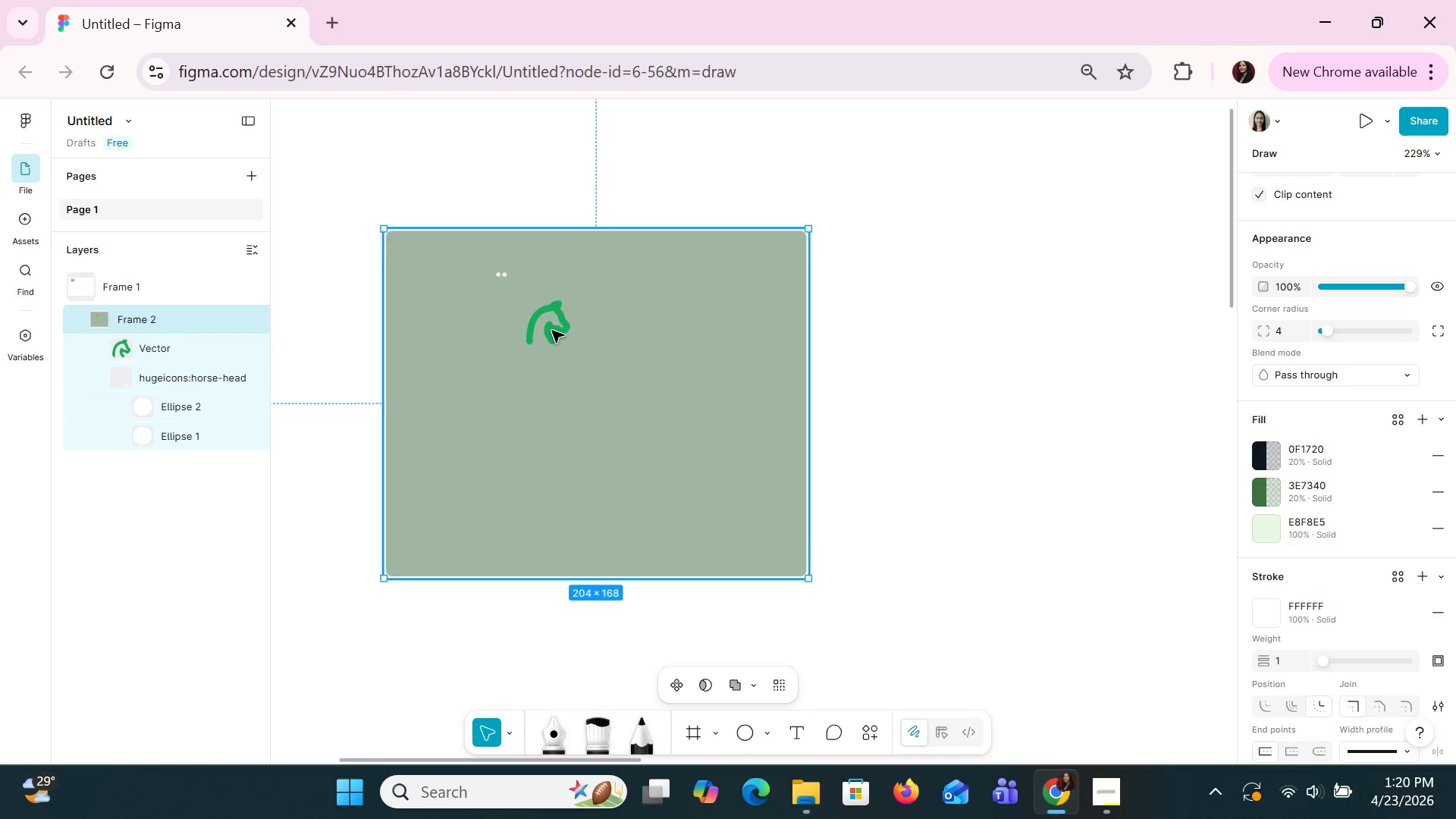 
triple_click([551, 330])
 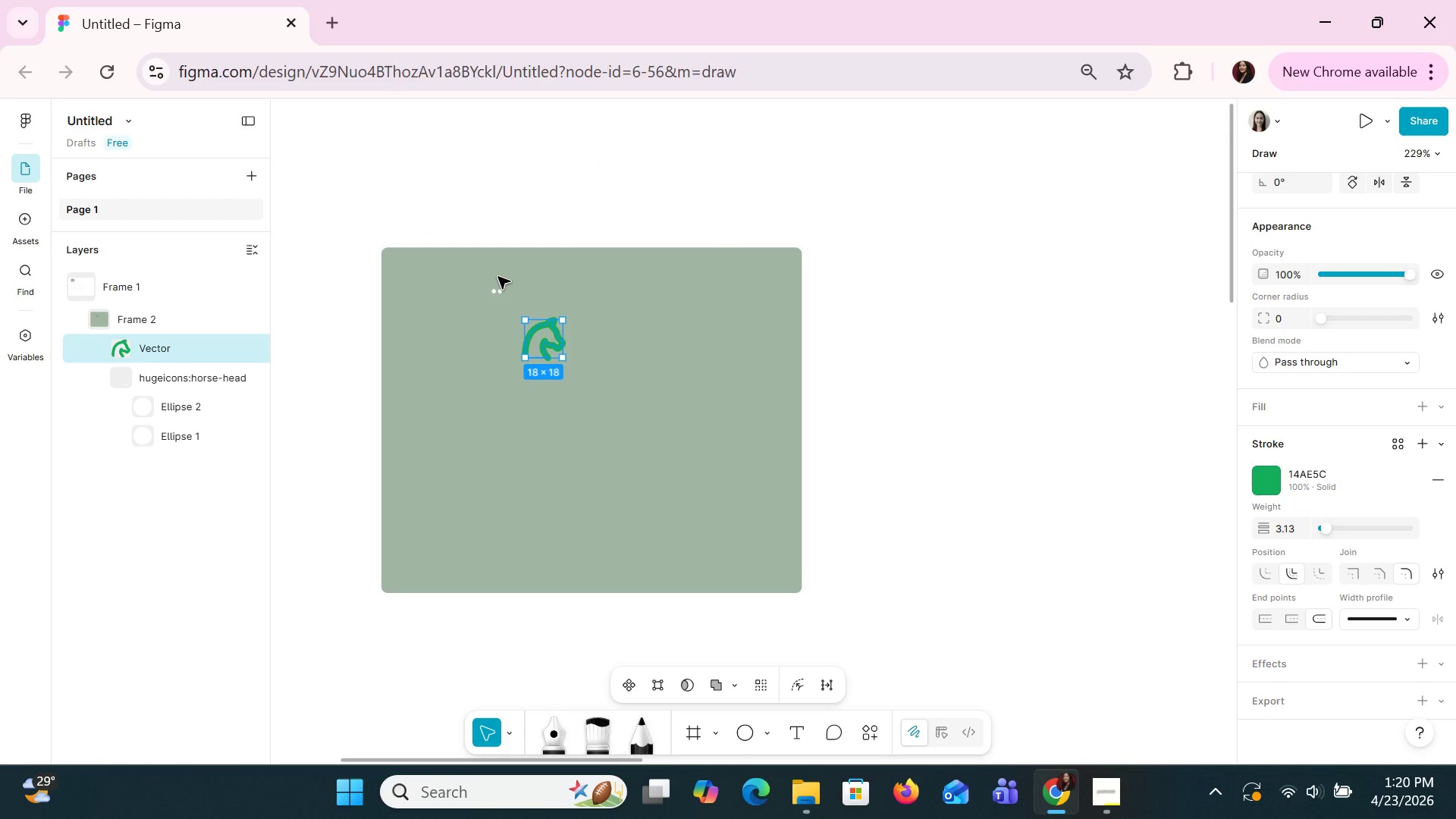 
wait(5.36)
 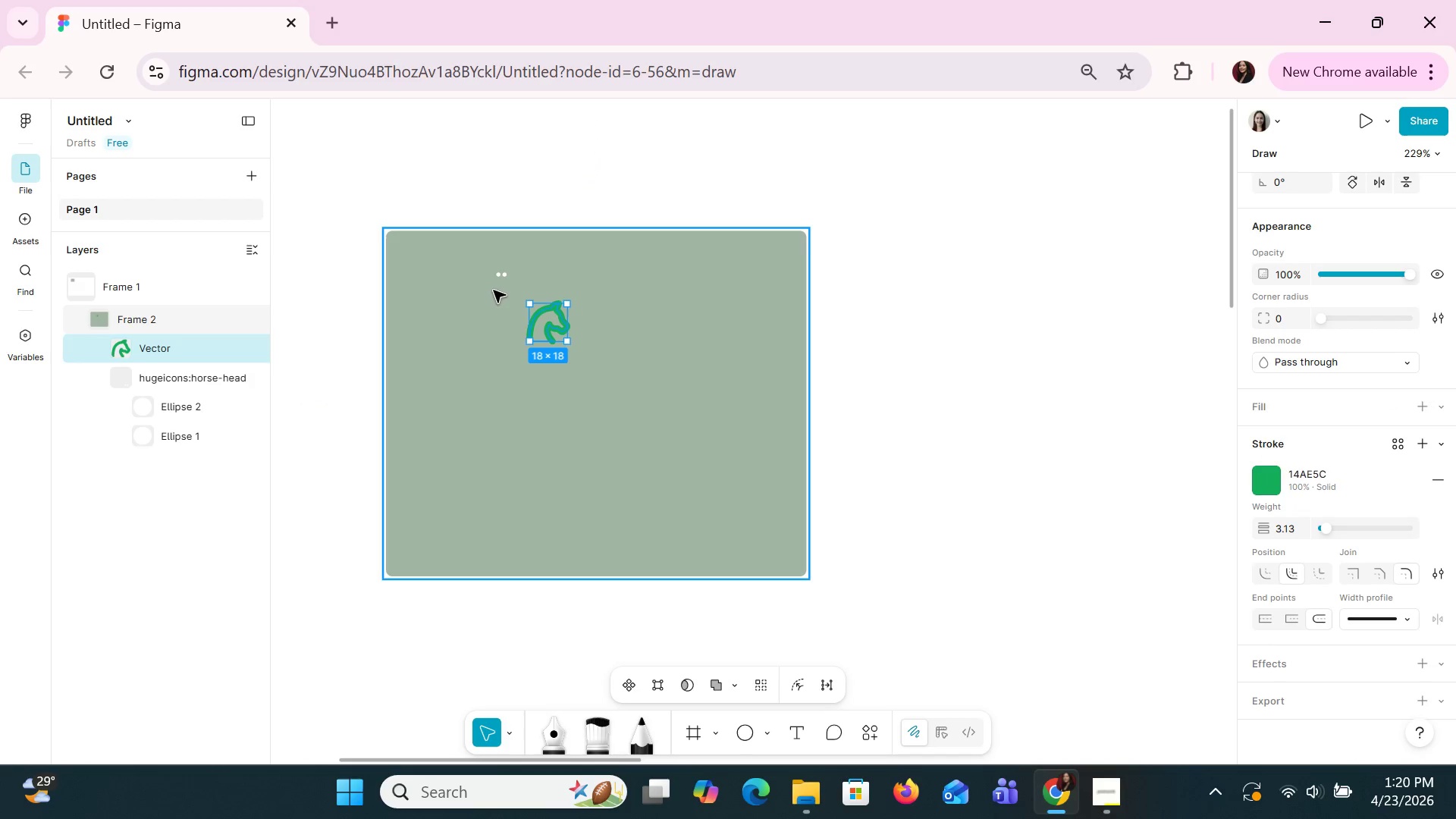 
left_click([648, 456])
 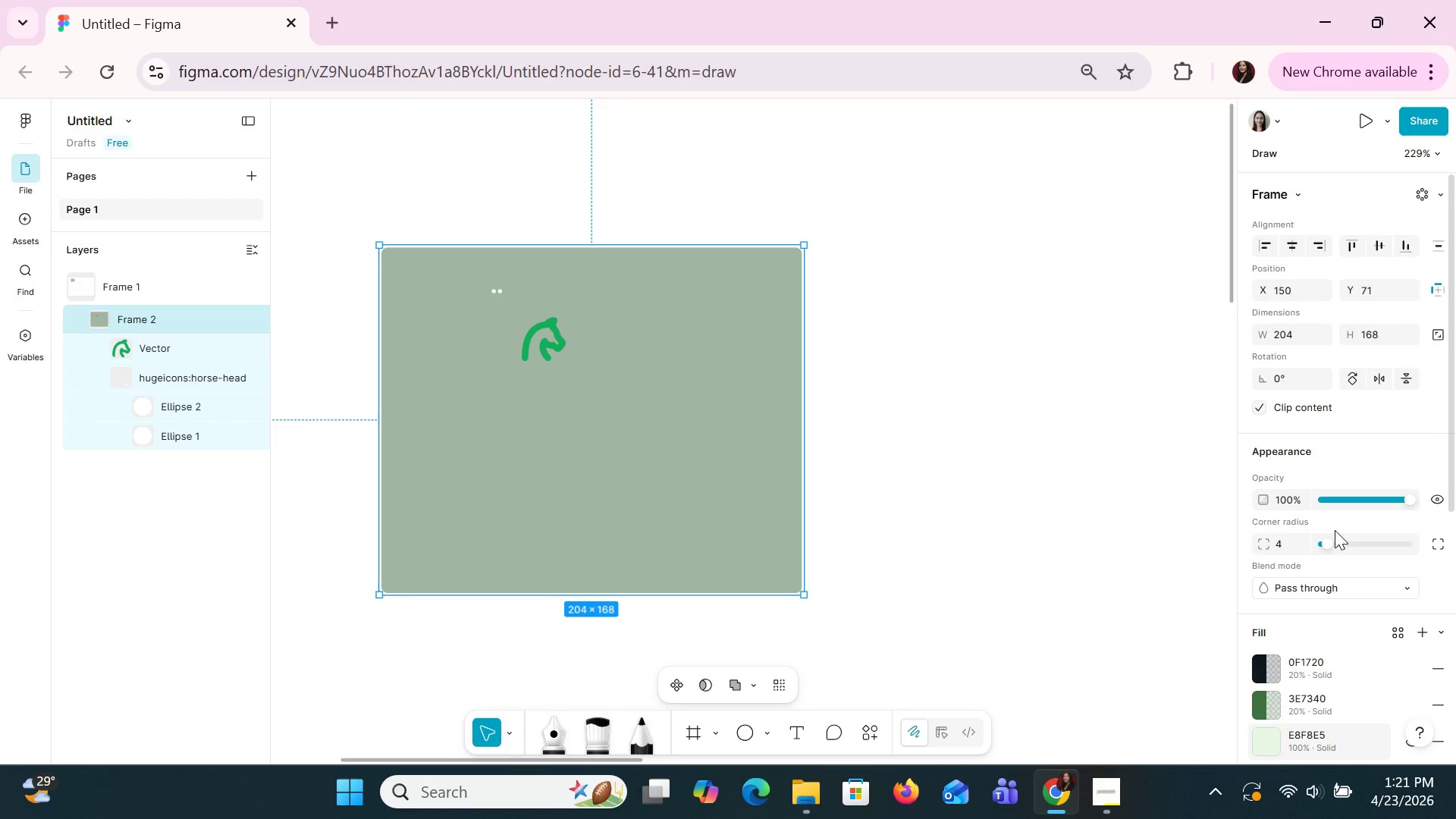 
left_click([1293, 334])
 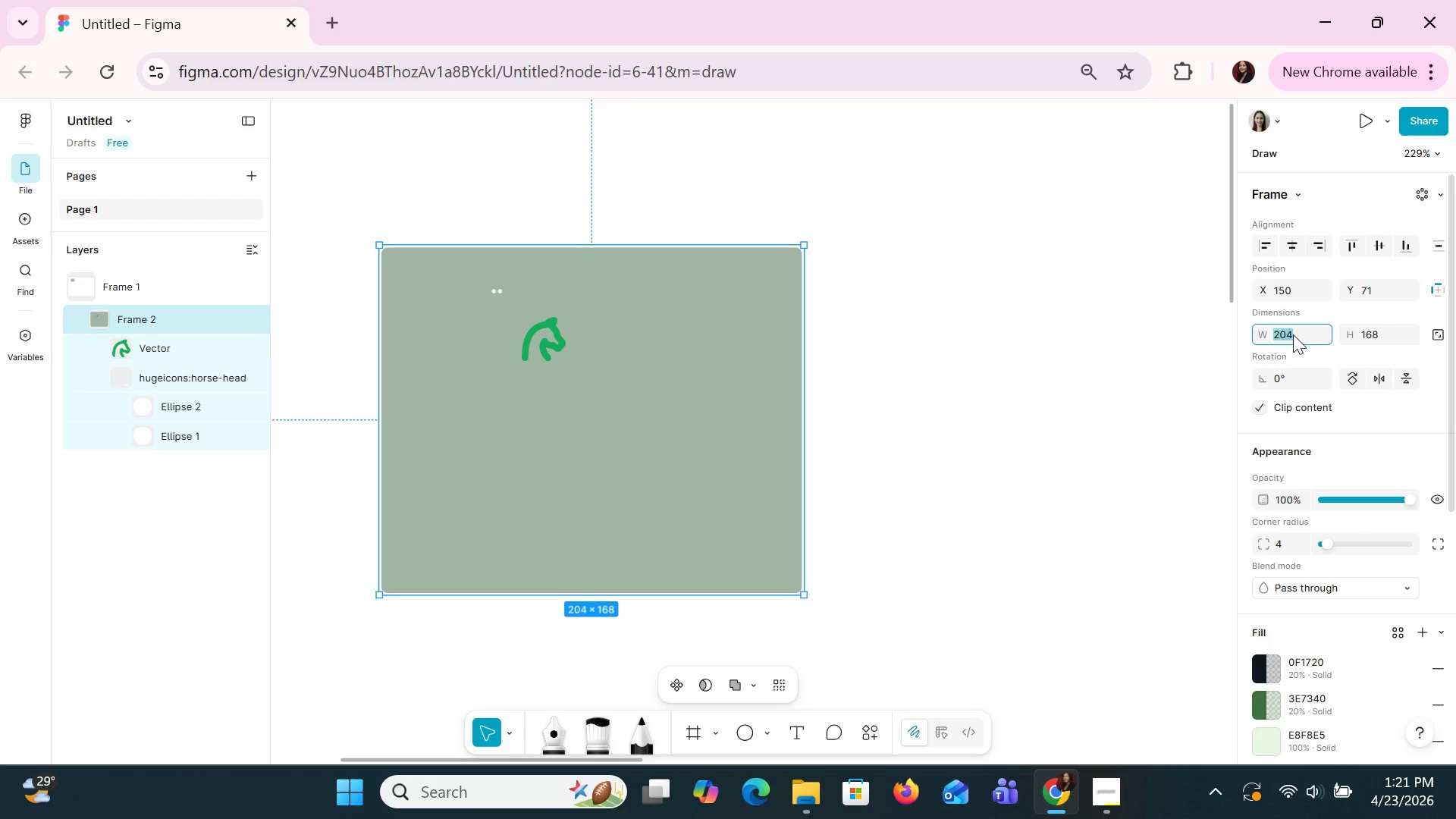 
type(24)
 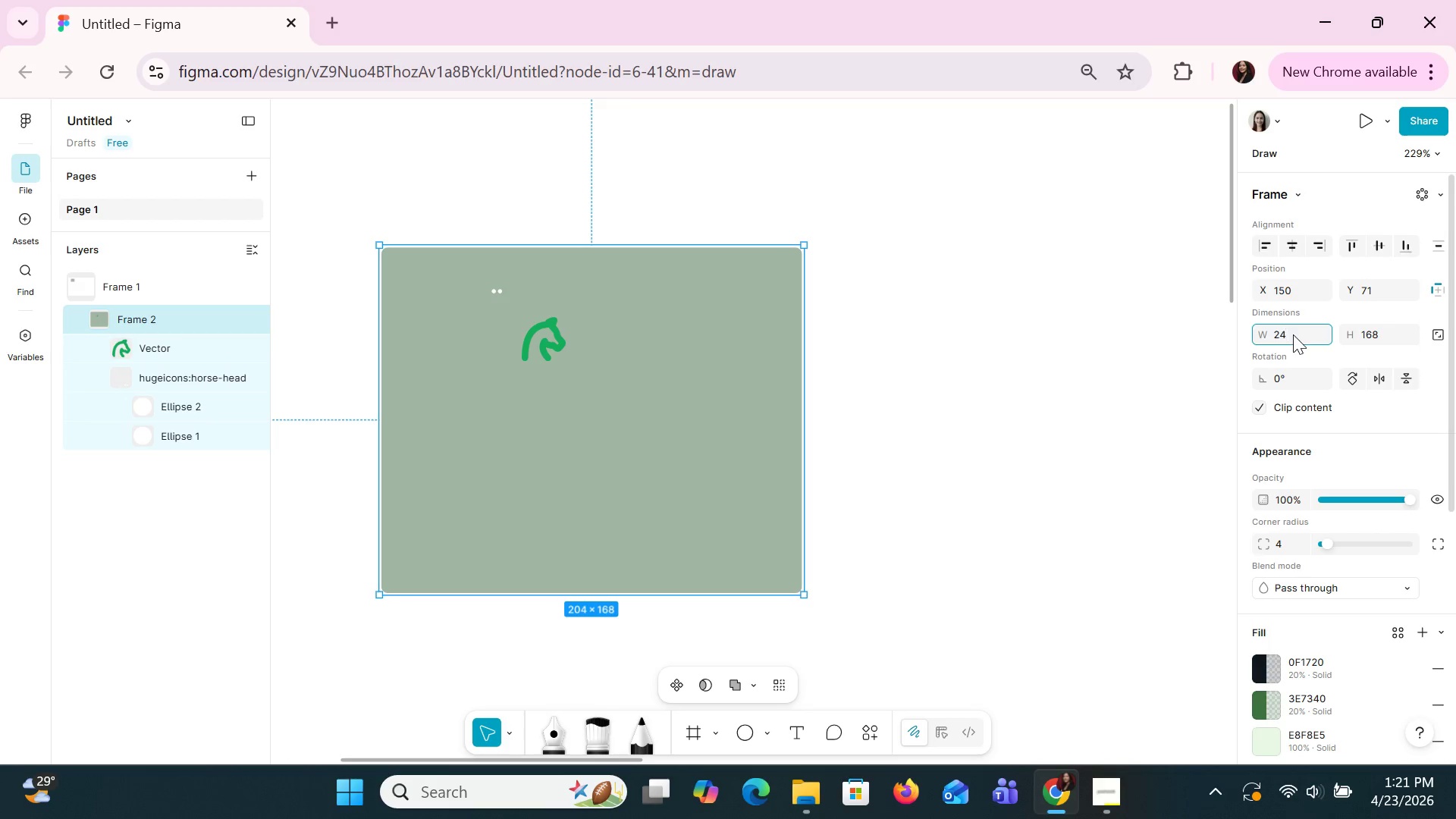 
key(Enter)
 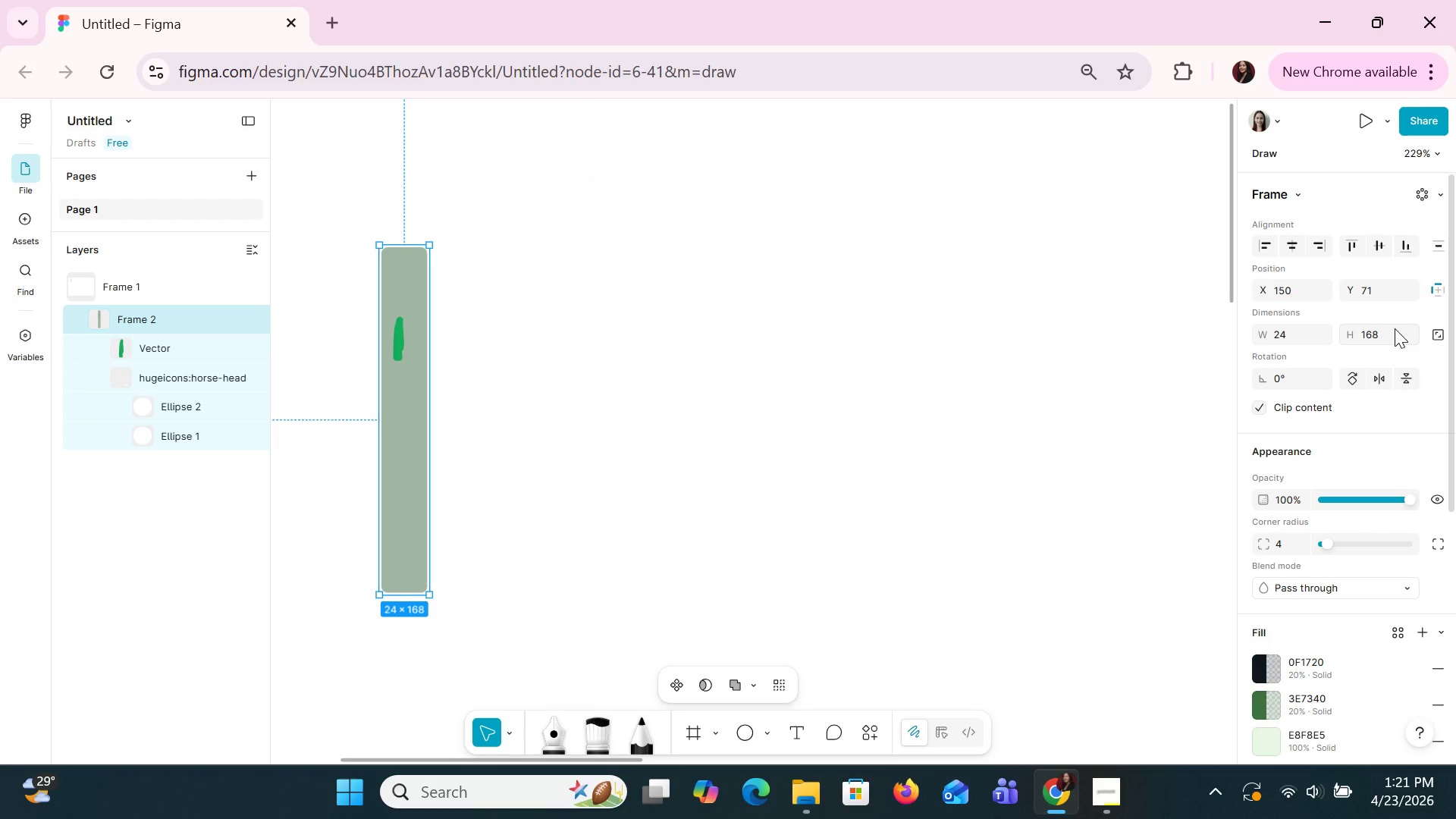 
left_click([1395, 328])
 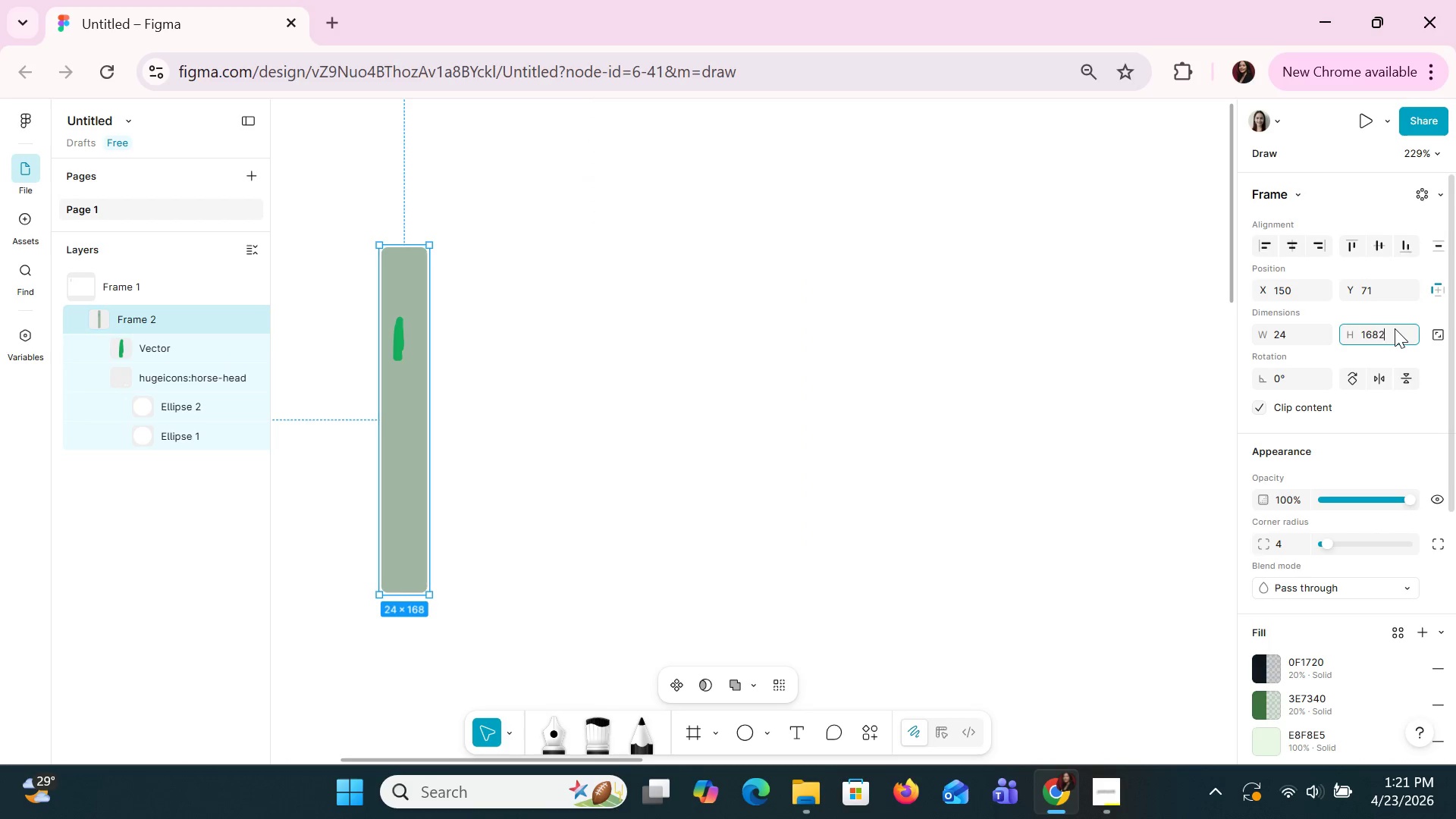 
type(24)
 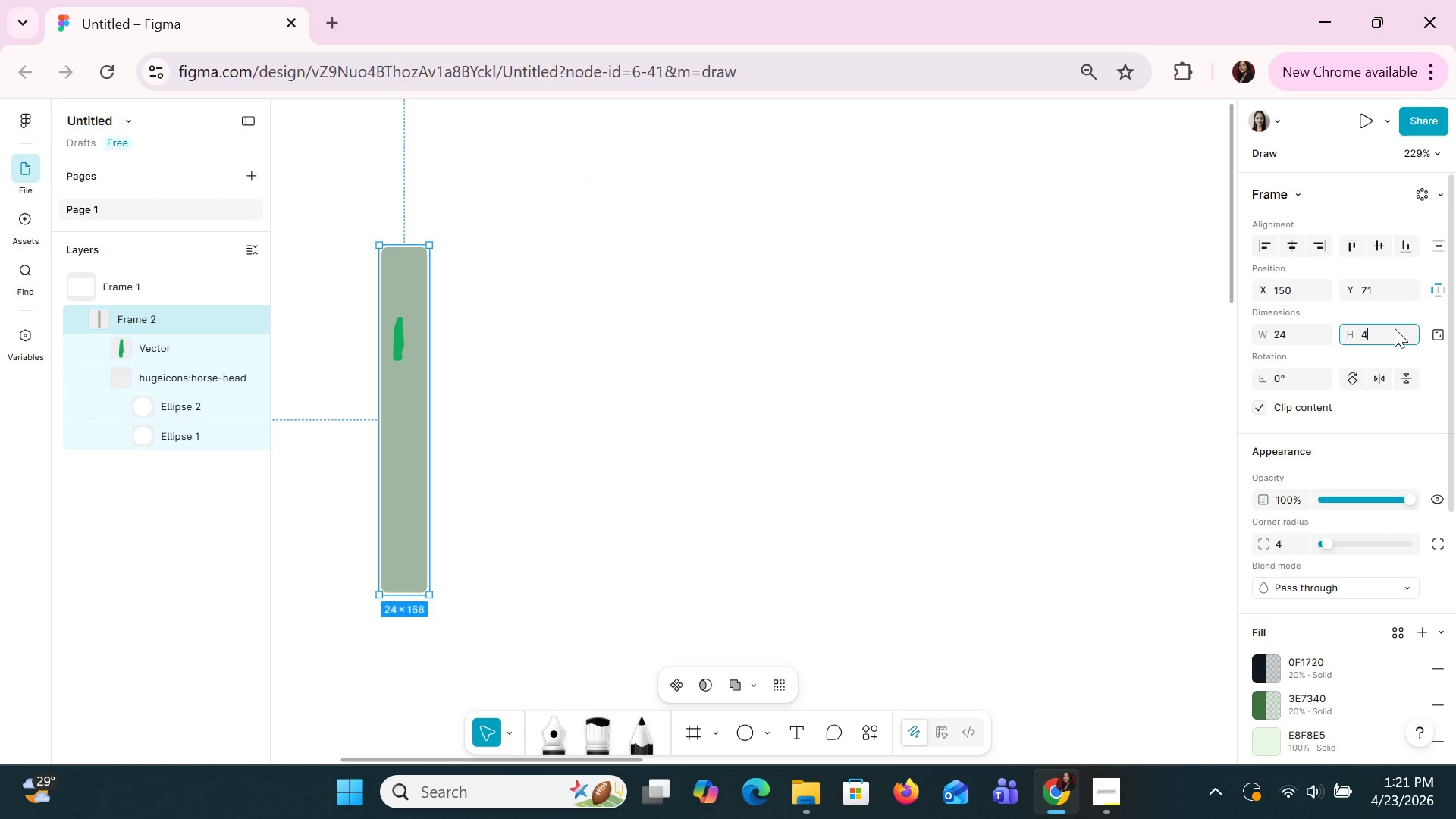 
key(Enter)
 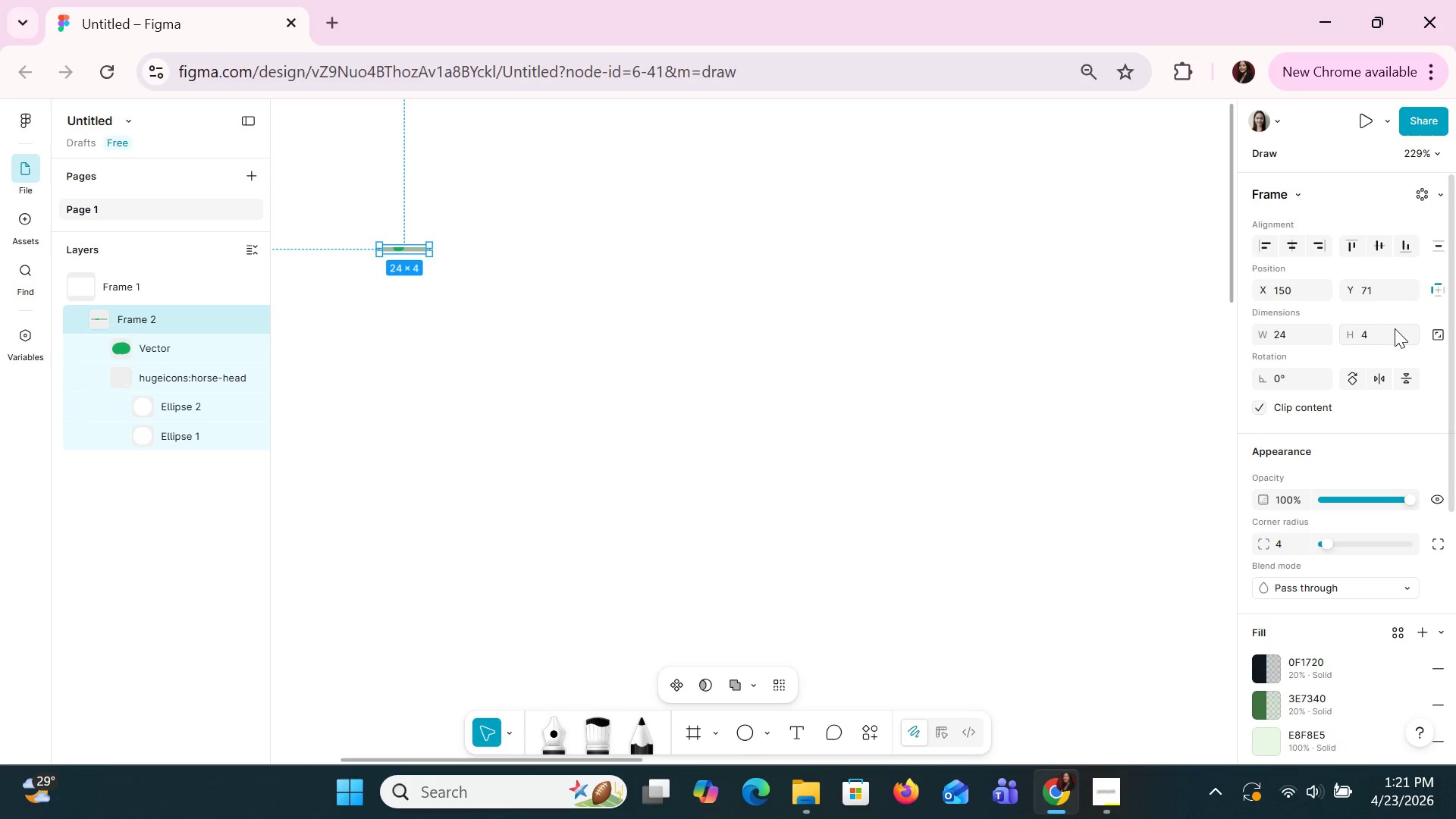 
wait(5.89)
 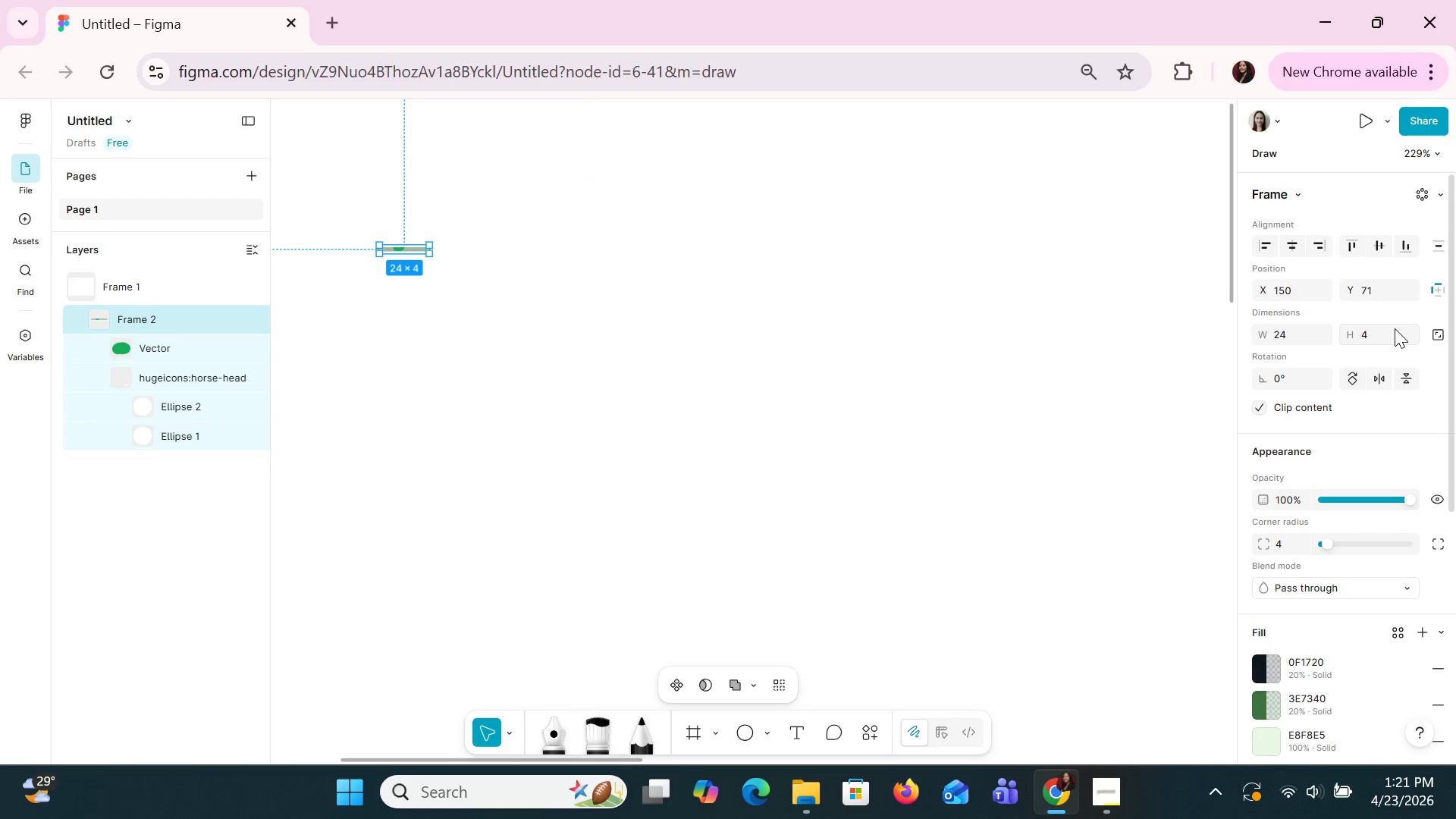 
key(Control+Z)
 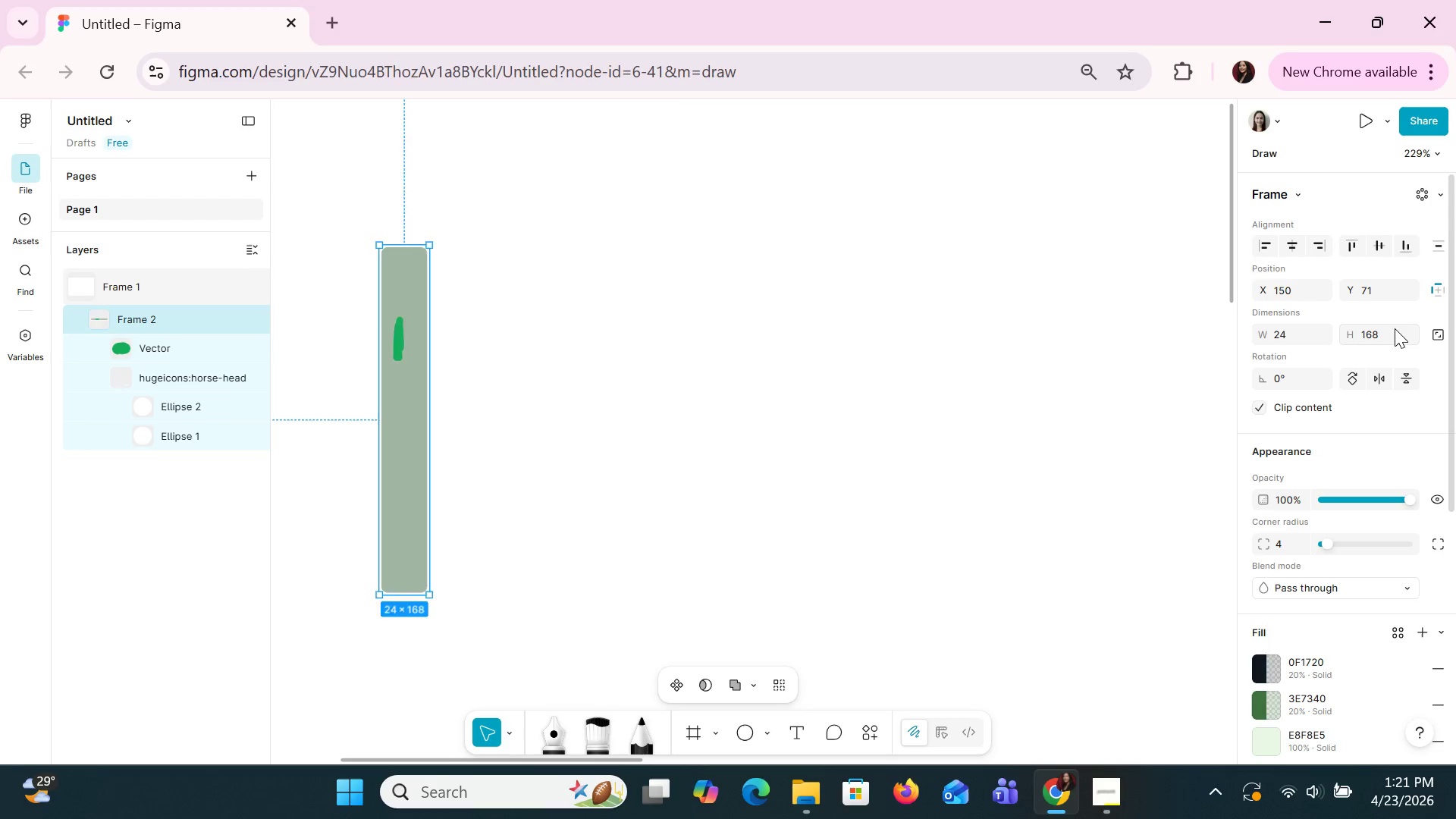 
key(Control+Z)
 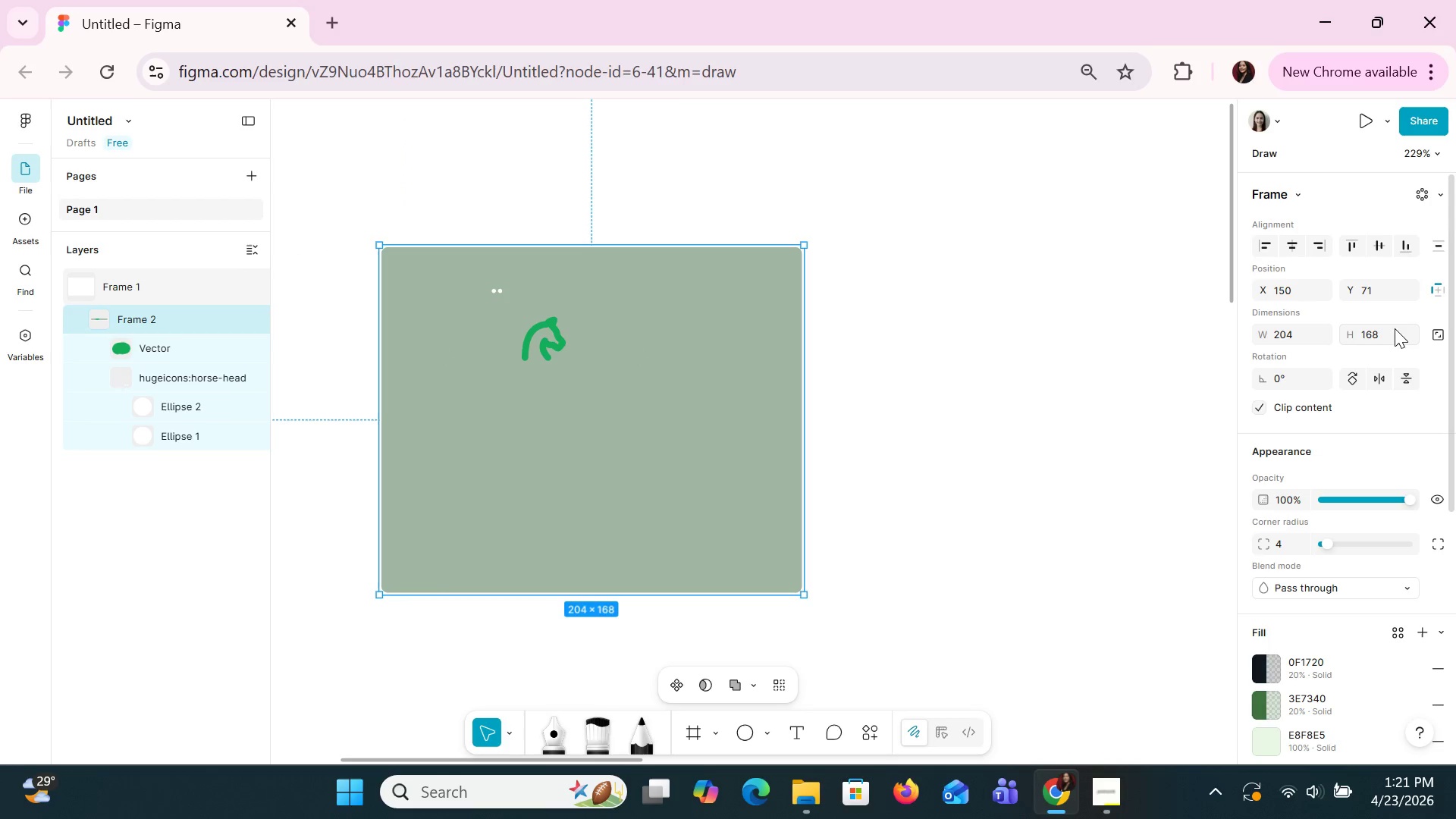 
key(Control+Z)
 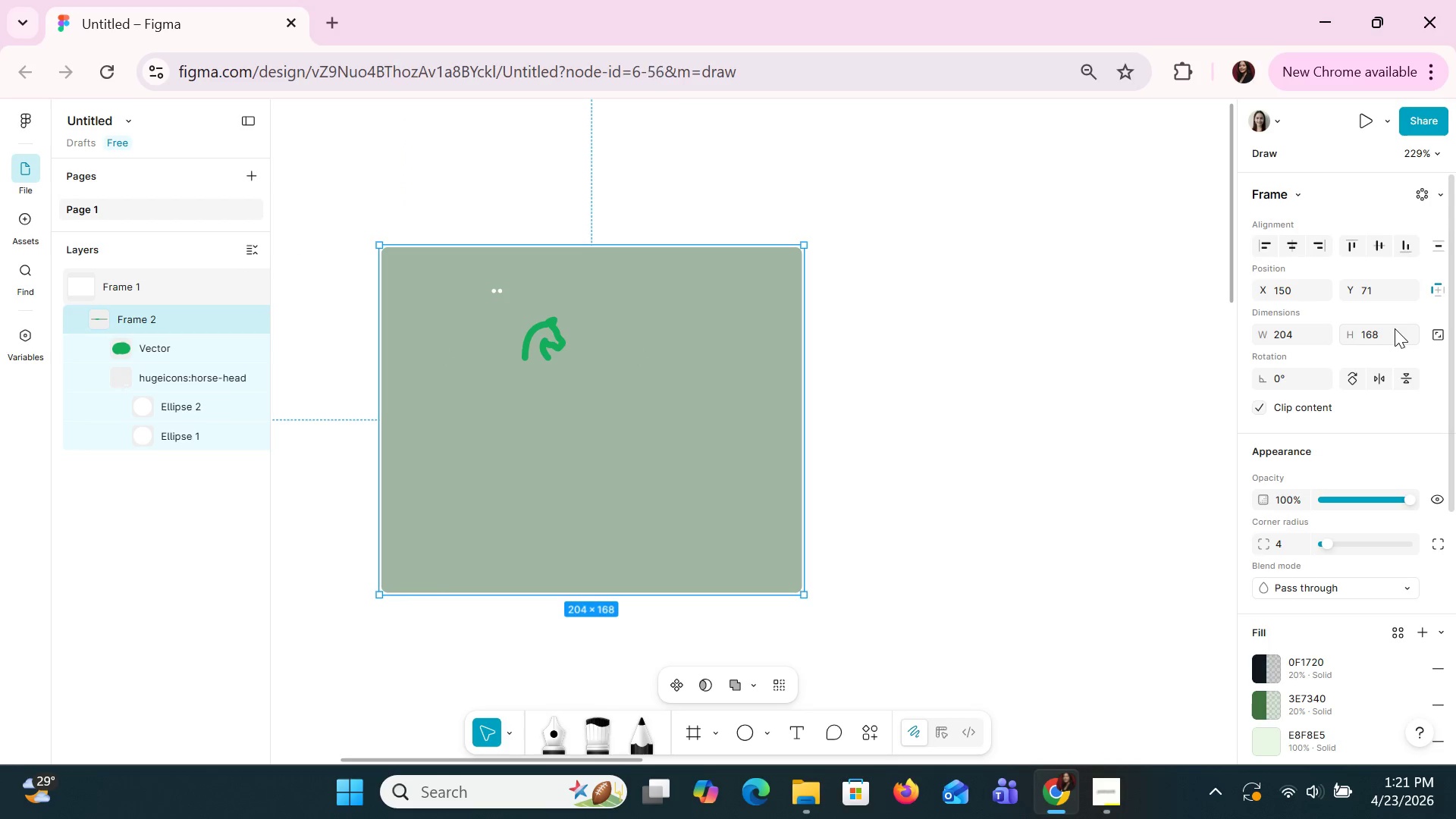 
key(Control+Z)
 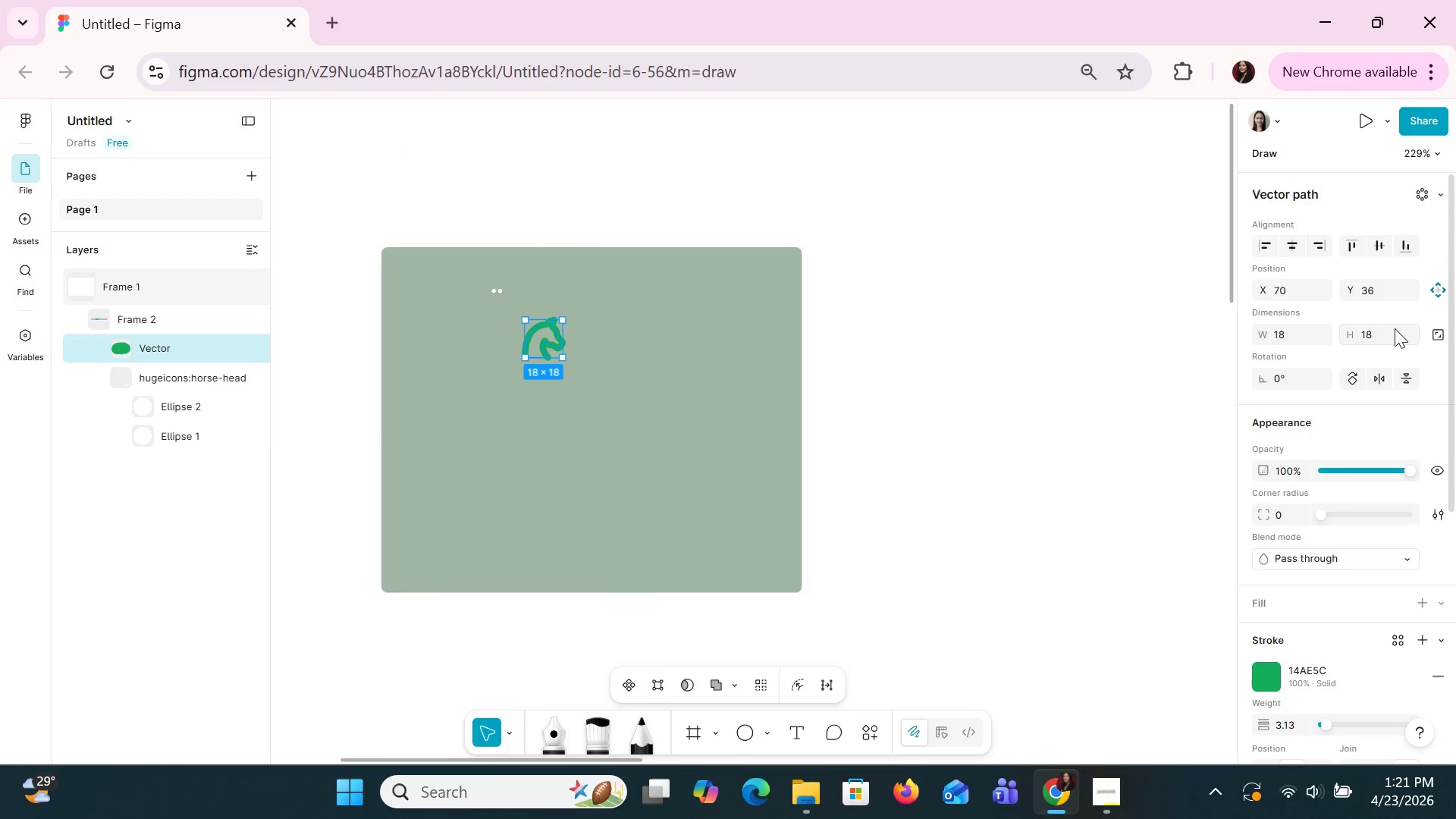 
key(Control+Z)
 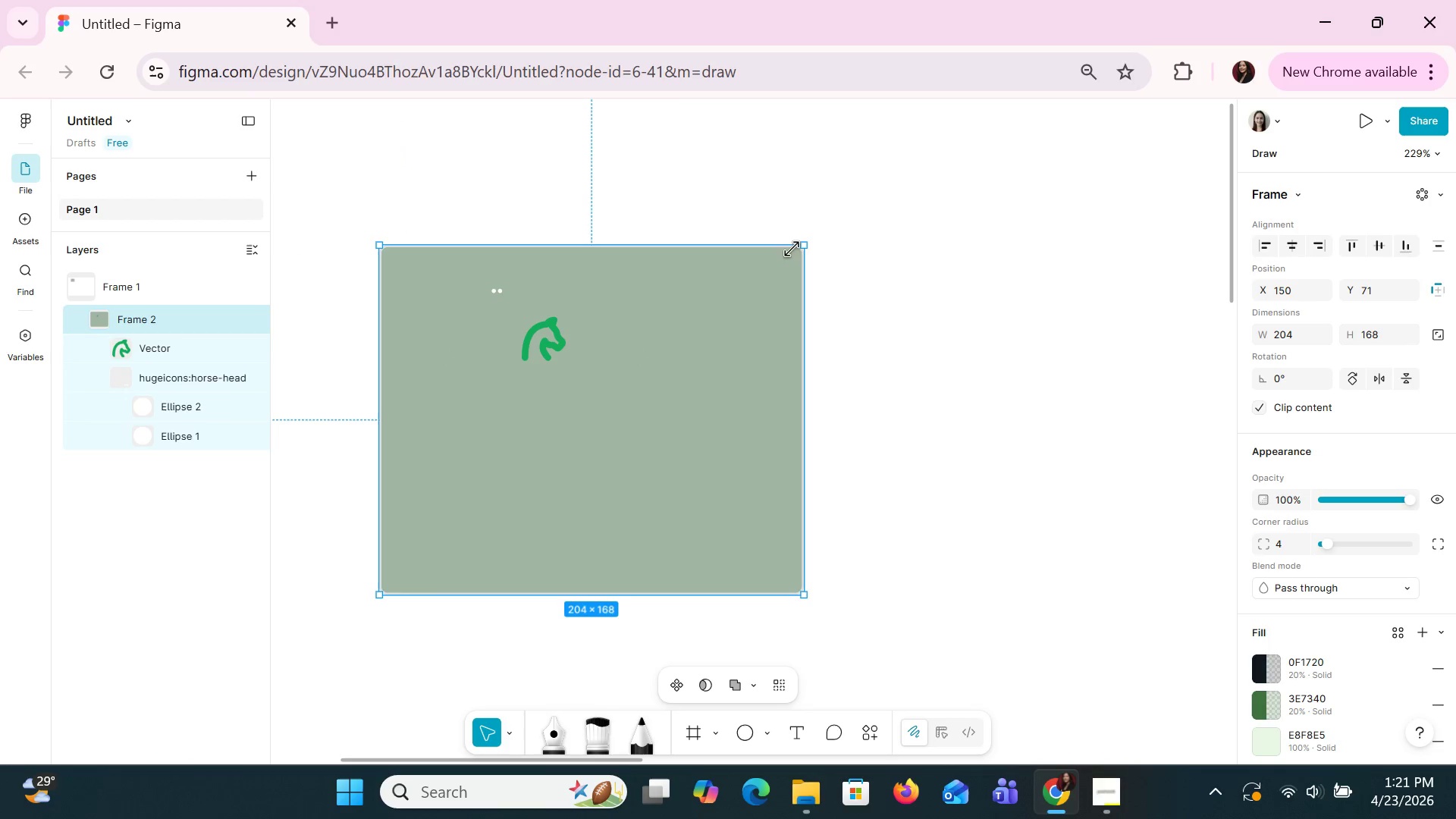 
key(Control+Z)
 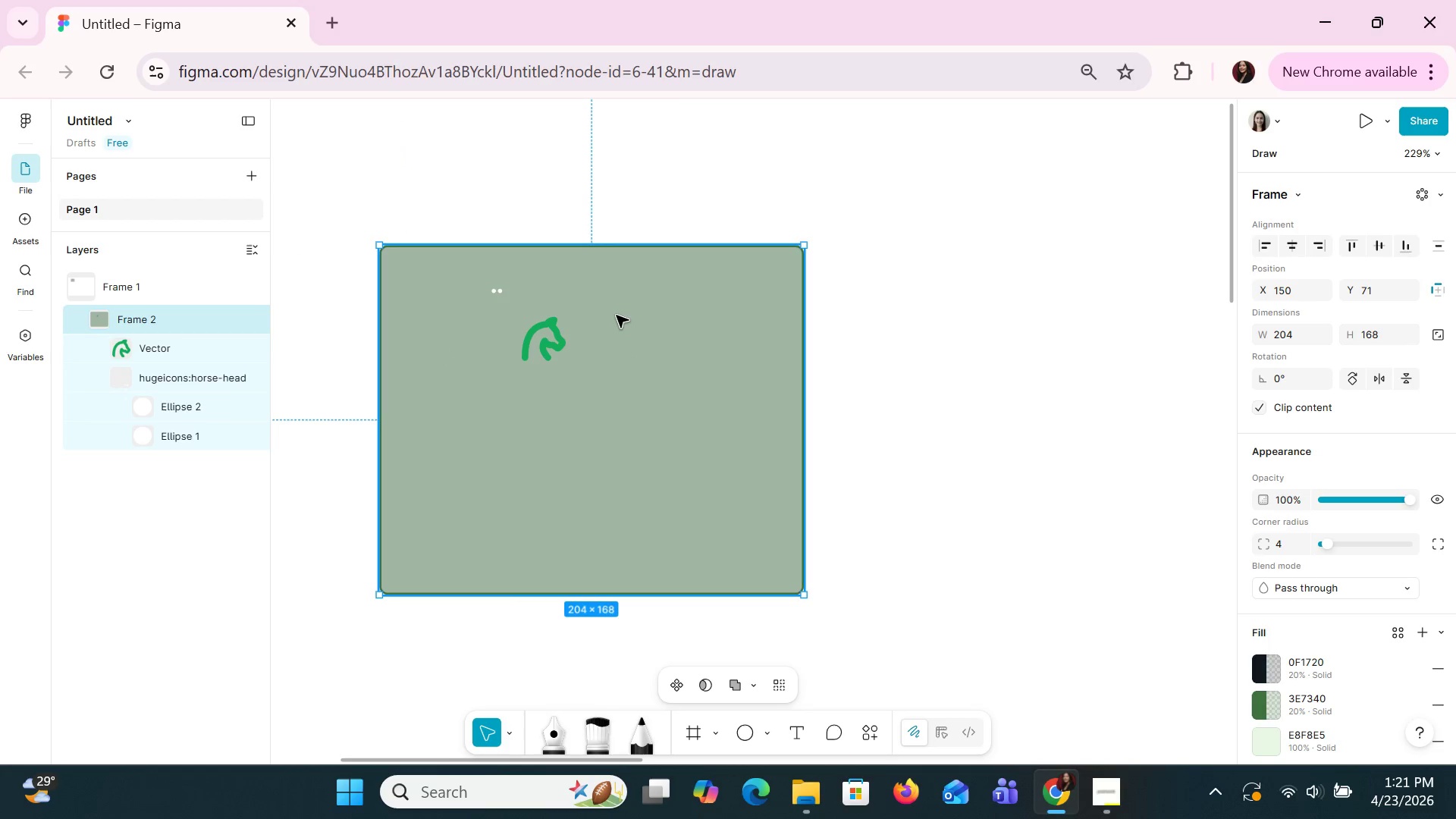 
key(Control+Z)
 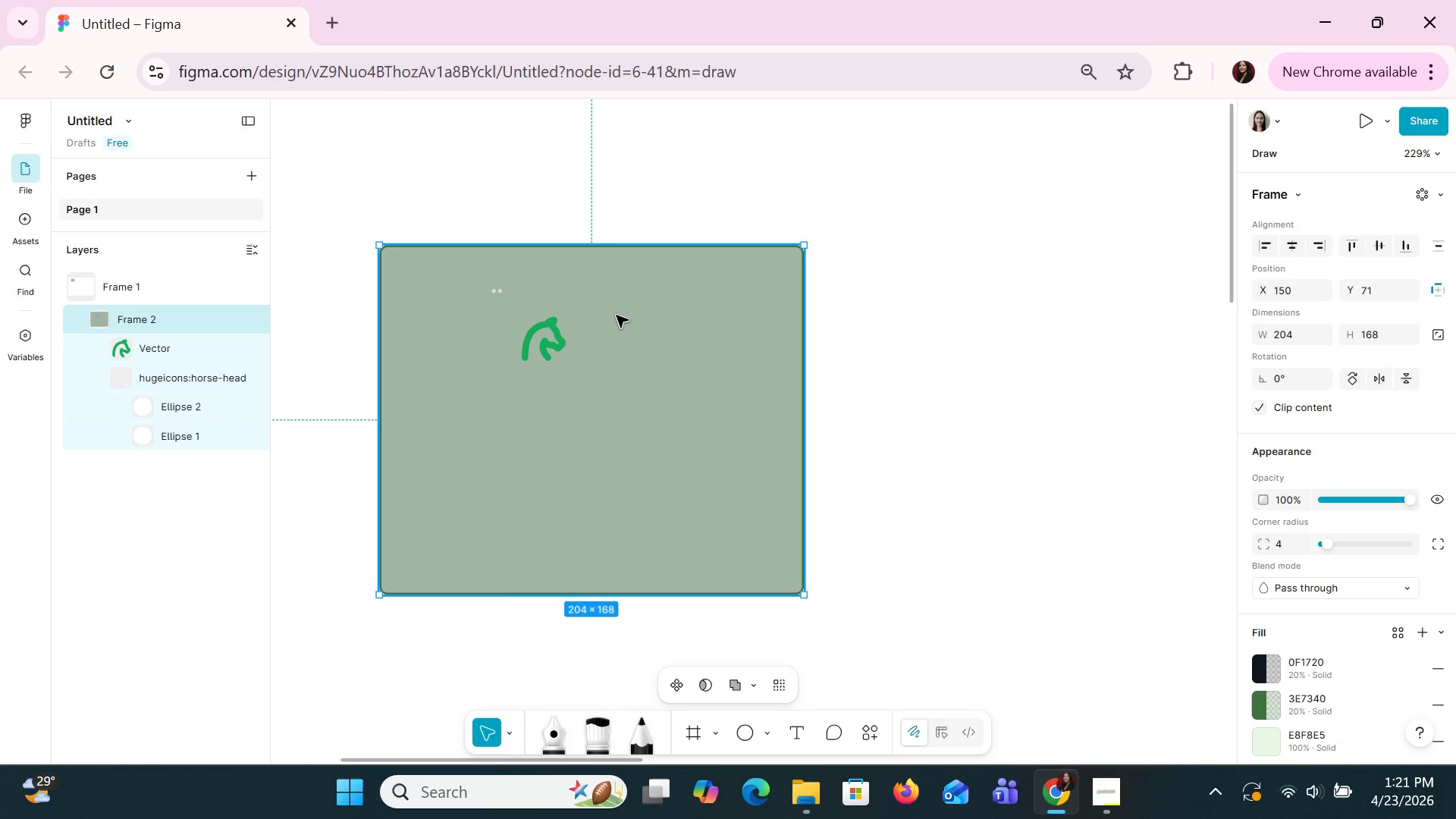 
key(Control+Z)
 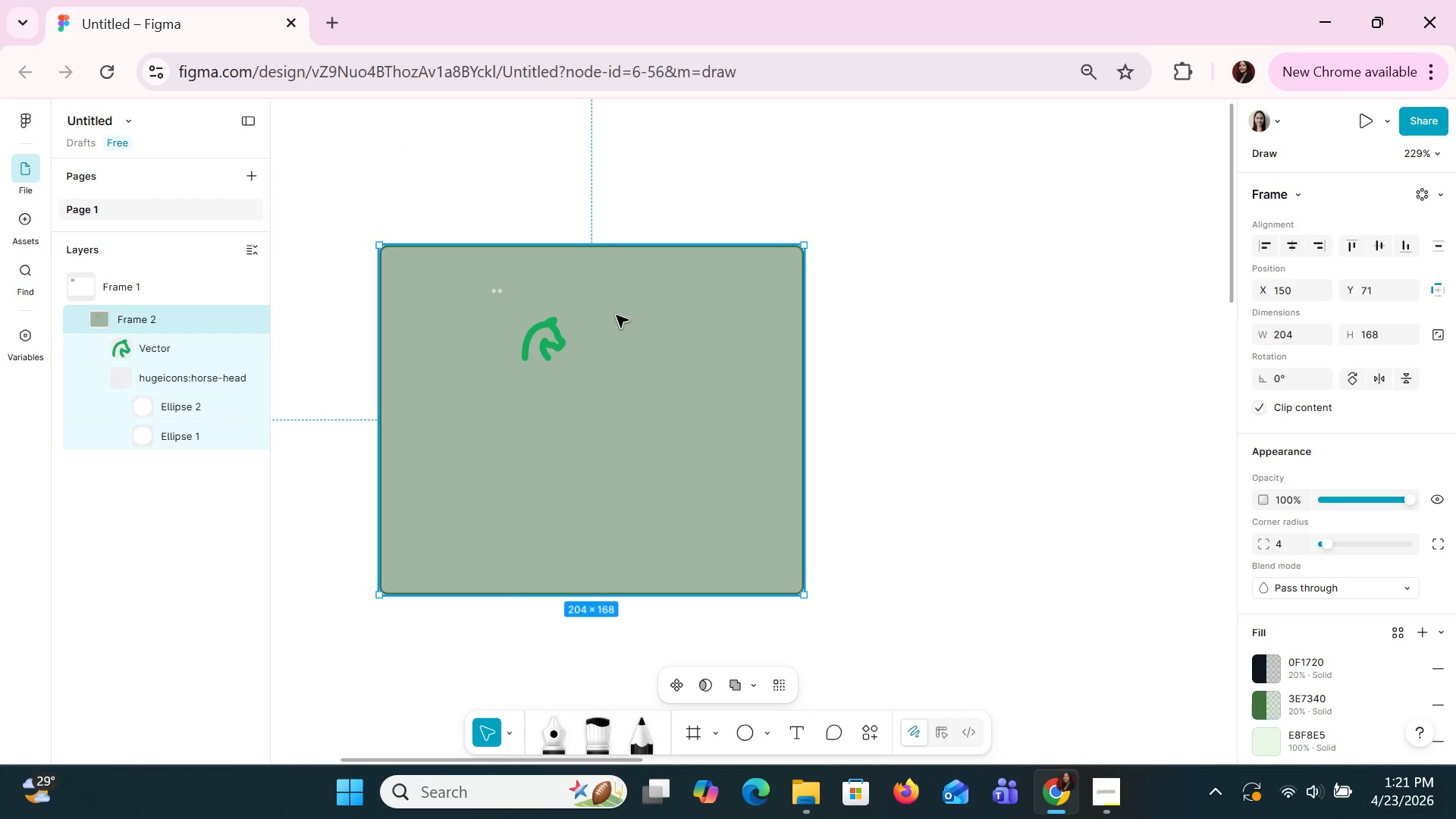 
key(Control+Z)
 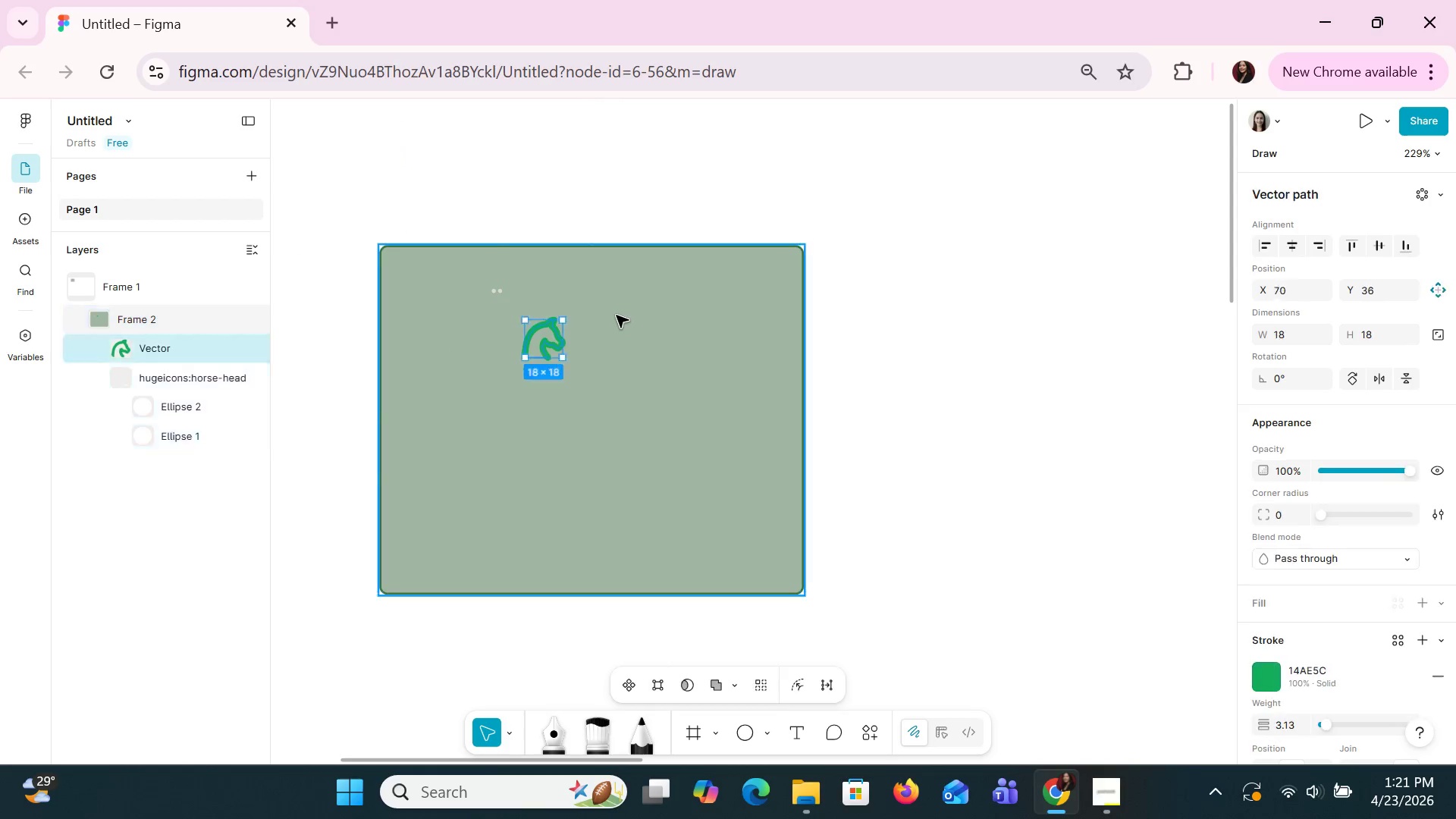 
key(Control+Z)
 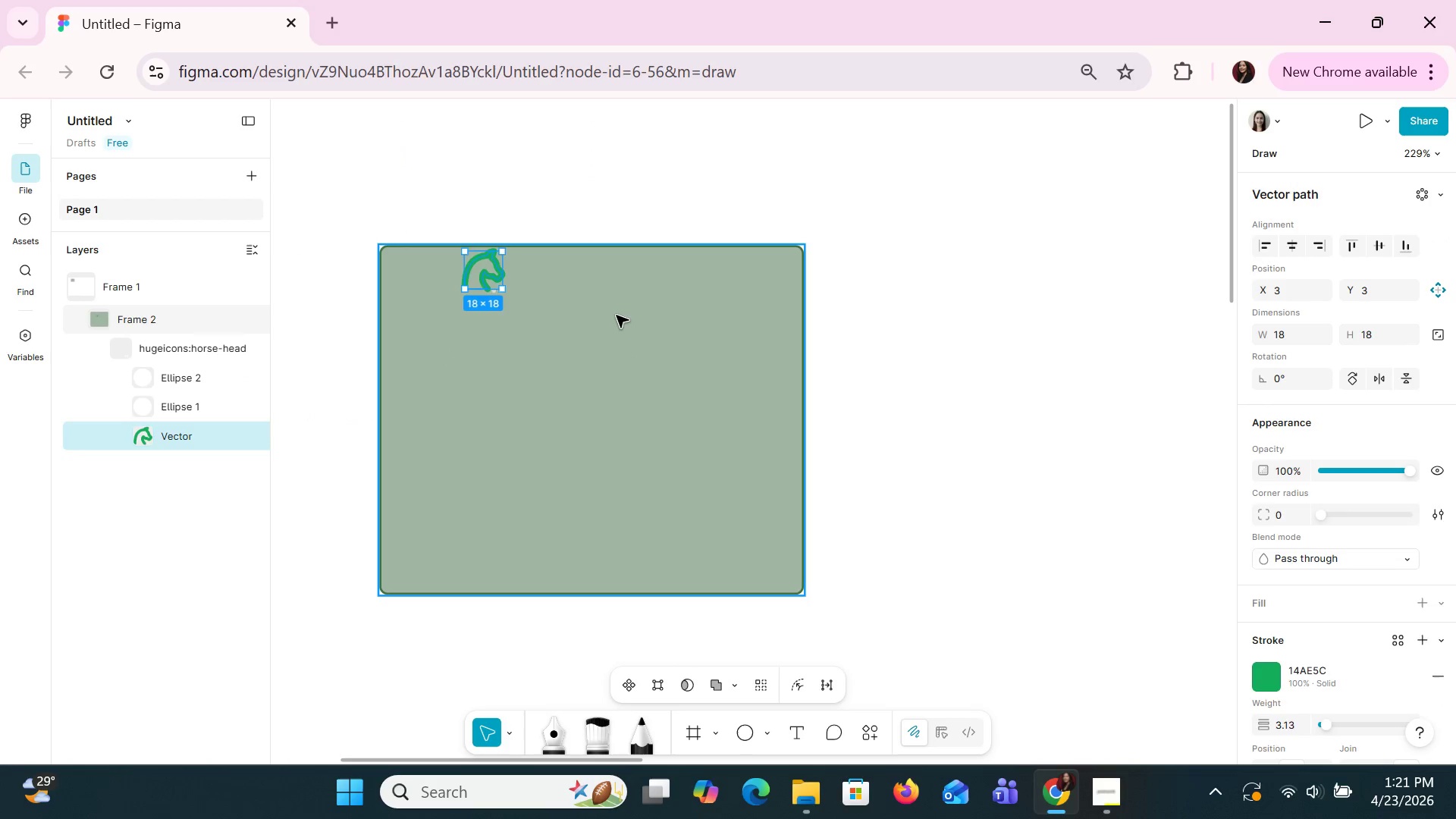 
key(Control+Z)
 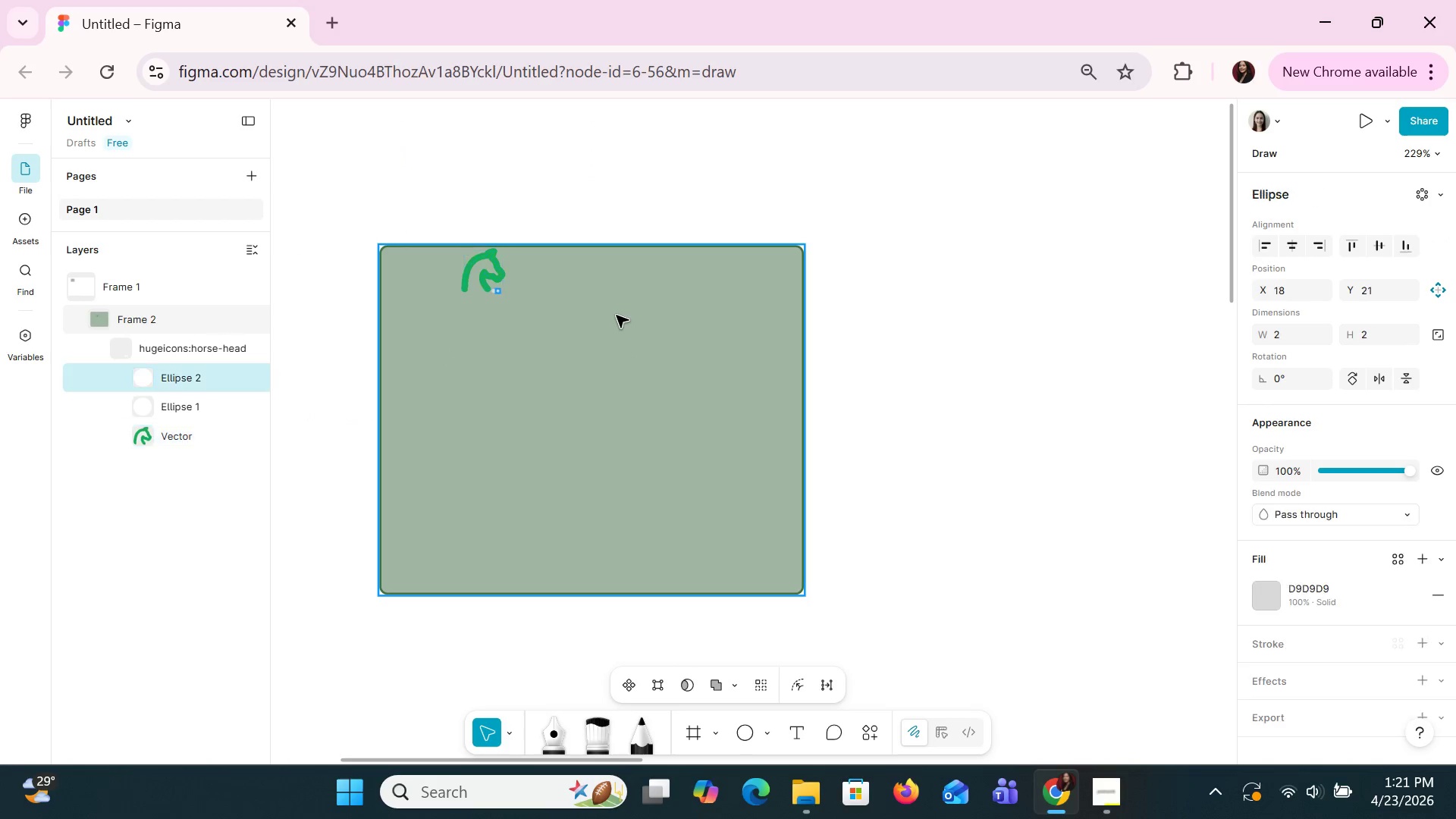 
key(Control+Z)
 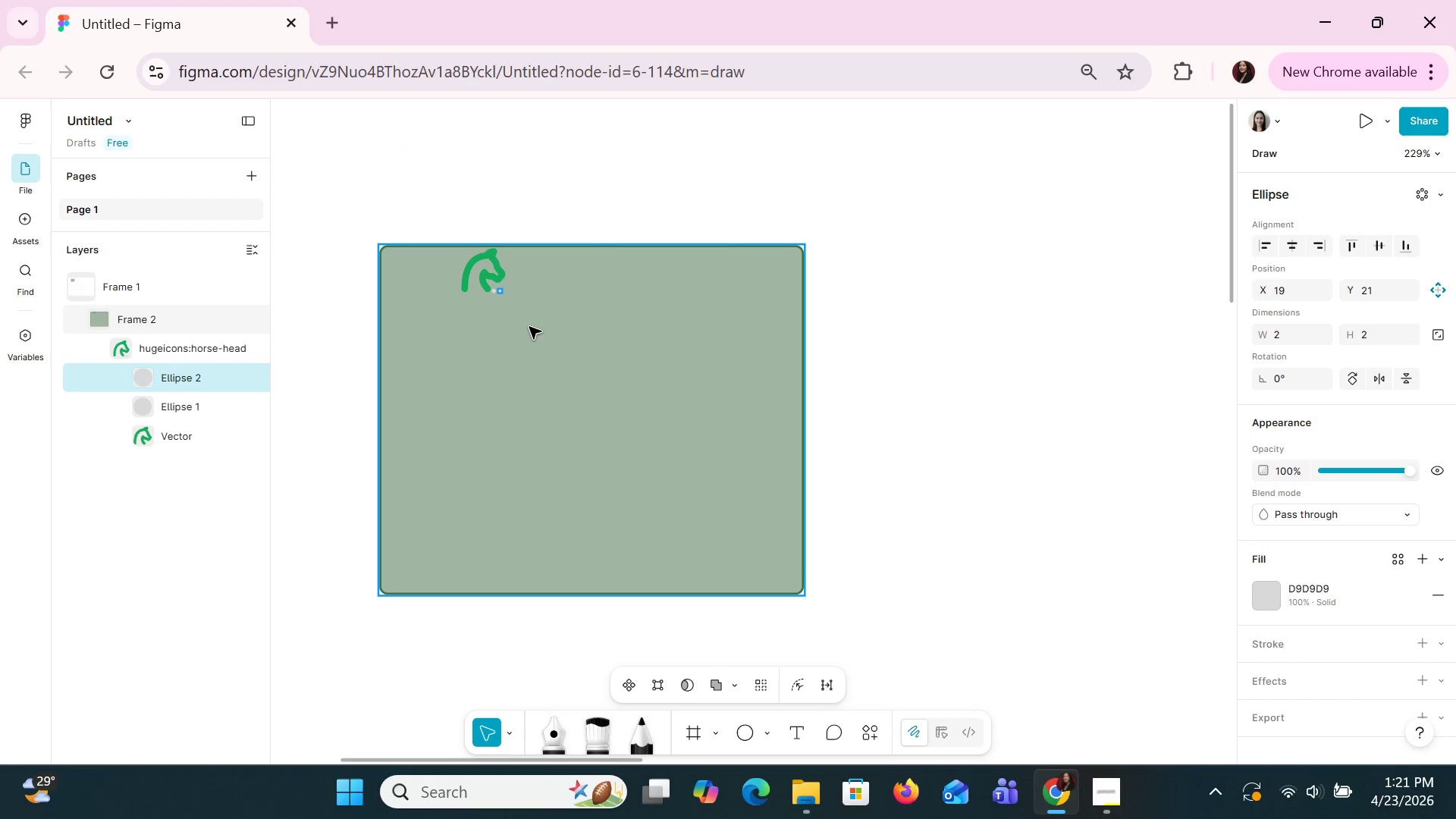 
left_click([522, 333])
 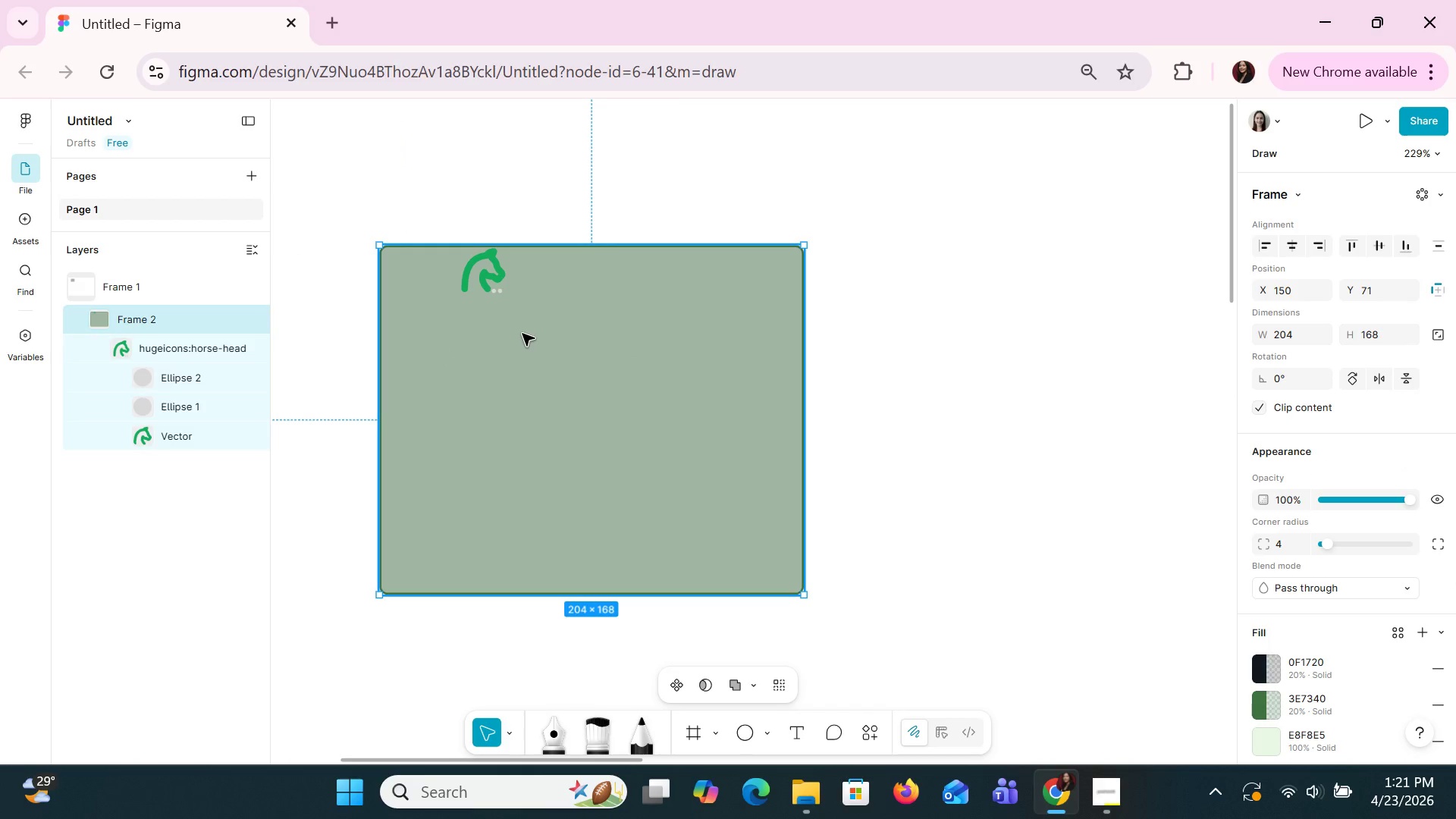 
left_click([522, 333])
 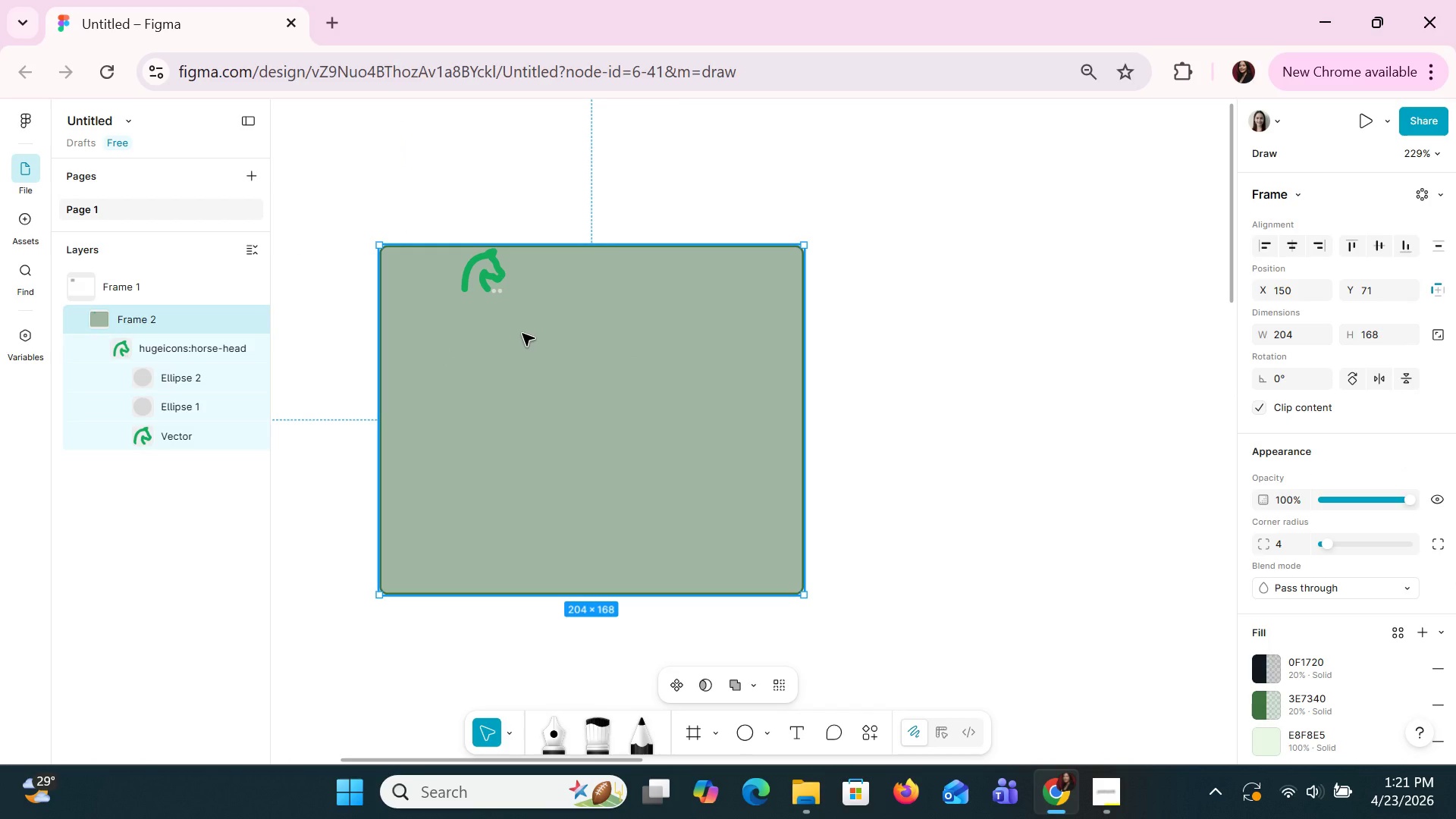 
key(Escape)
 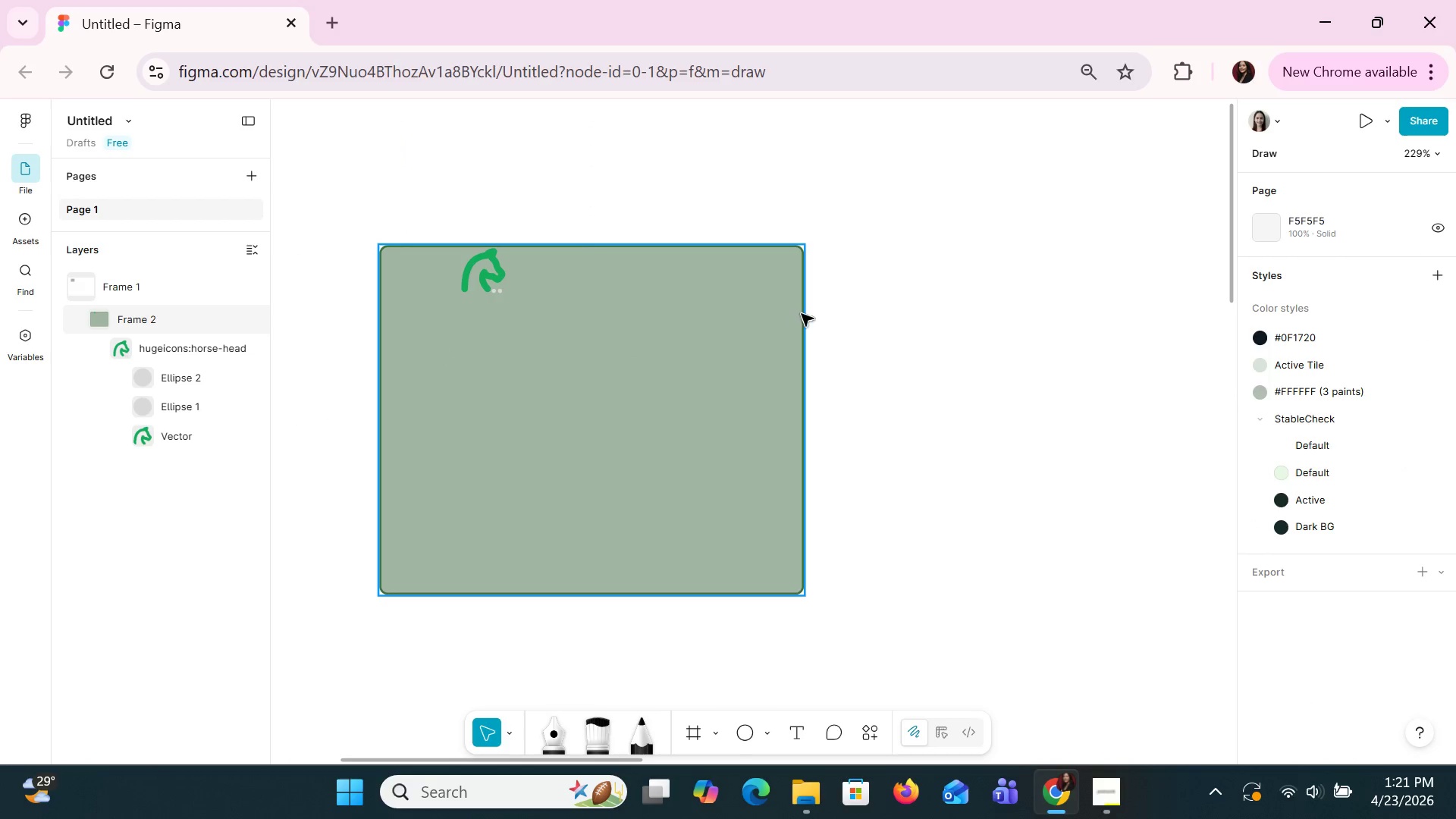 
left_click([805, 313])
 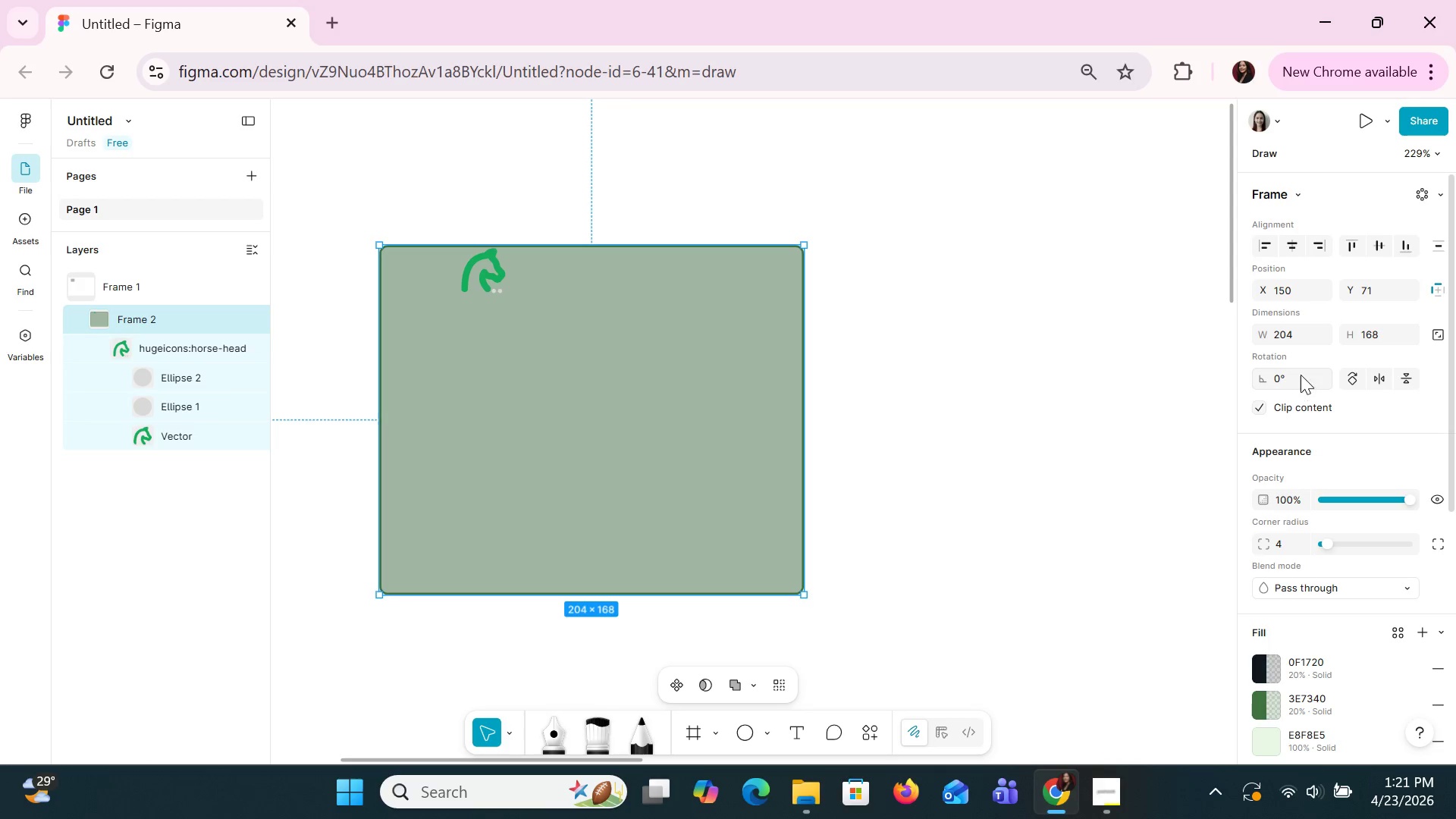 
left_click([1294, 340])
 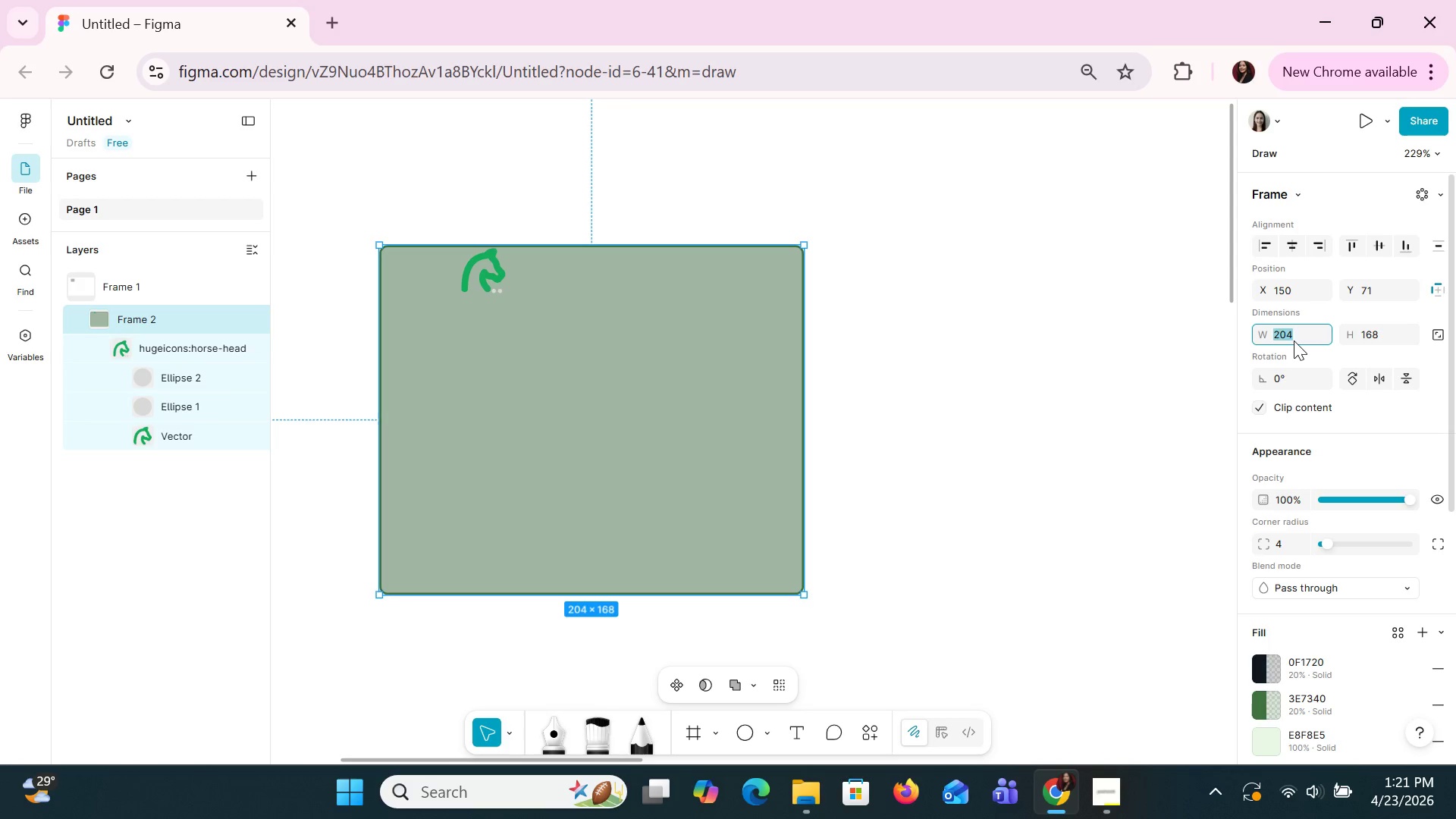 
type(24)
 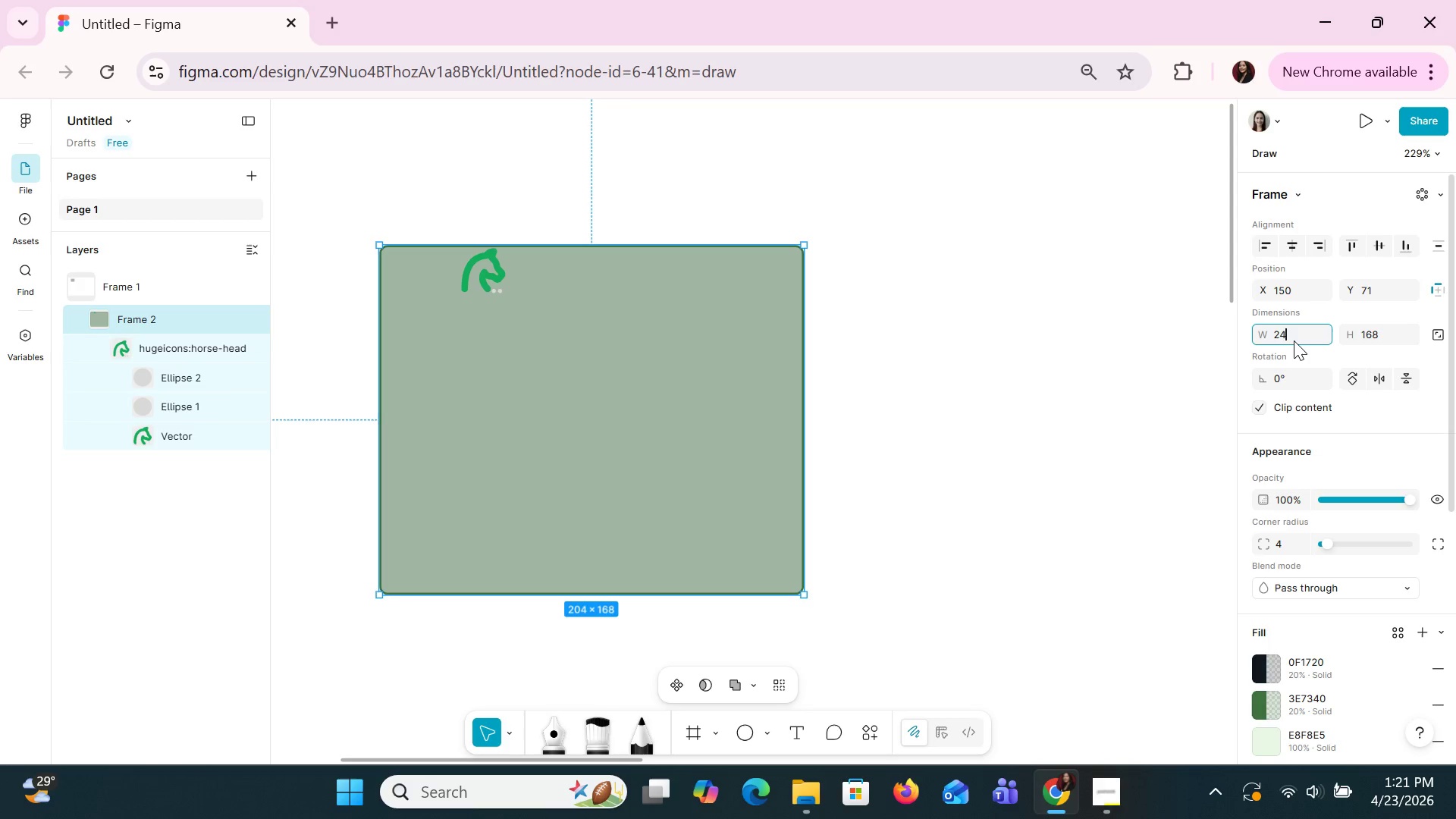 
key(ArrowRight)
 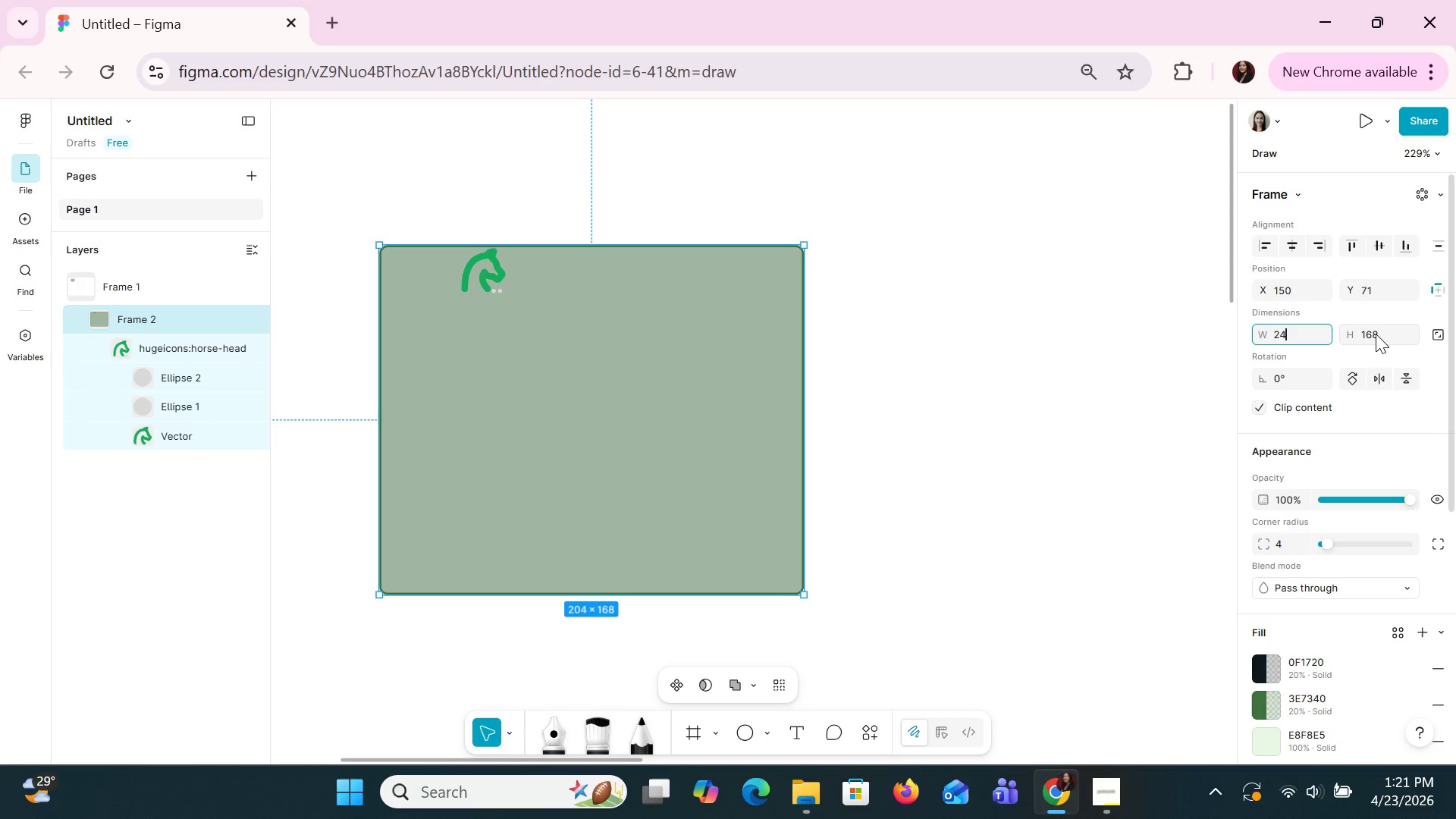 
left_click([1377, 334])
 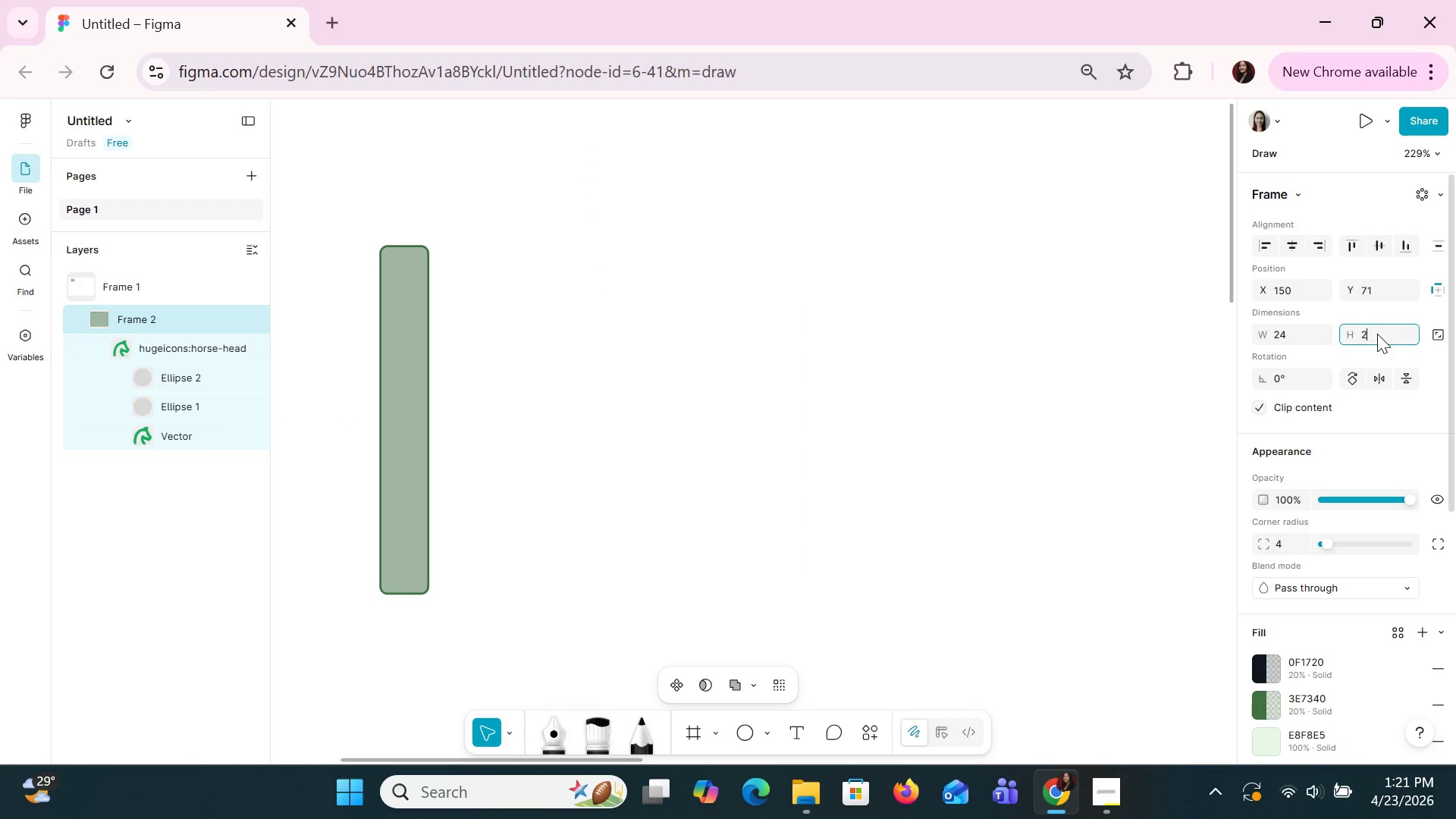 
type(24)
 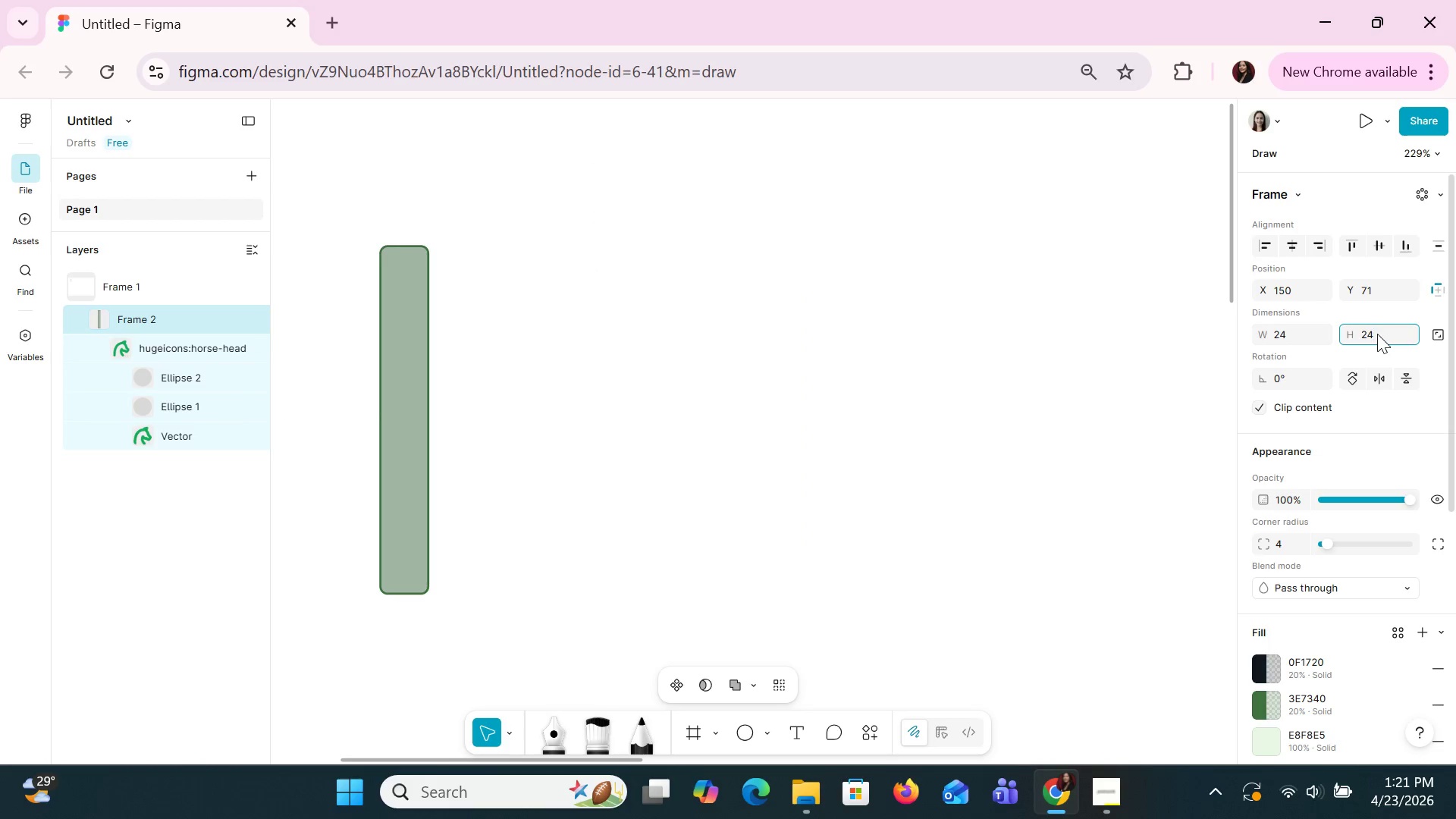 
key(Enter)
 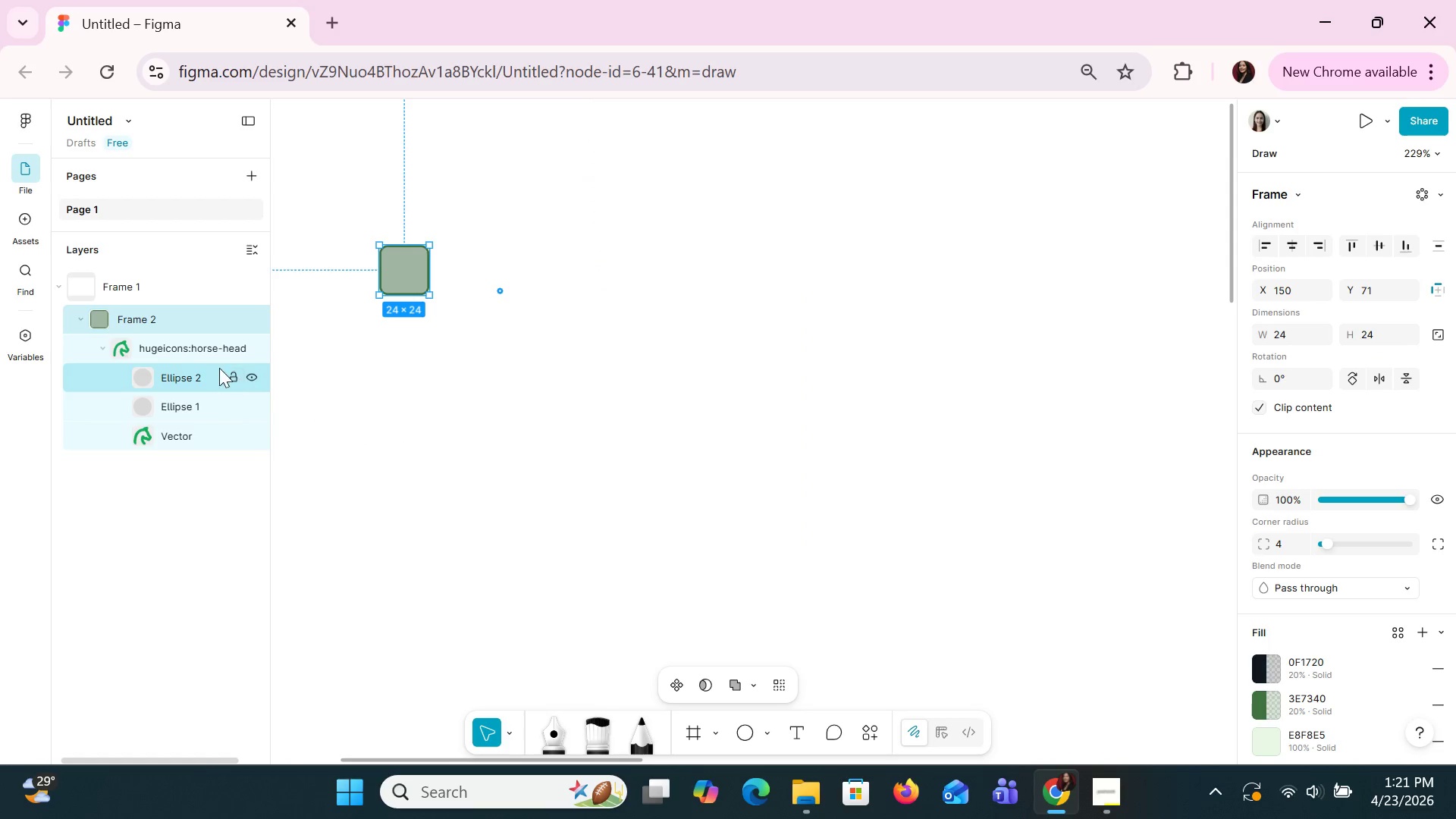 
left_click([210, 351])
 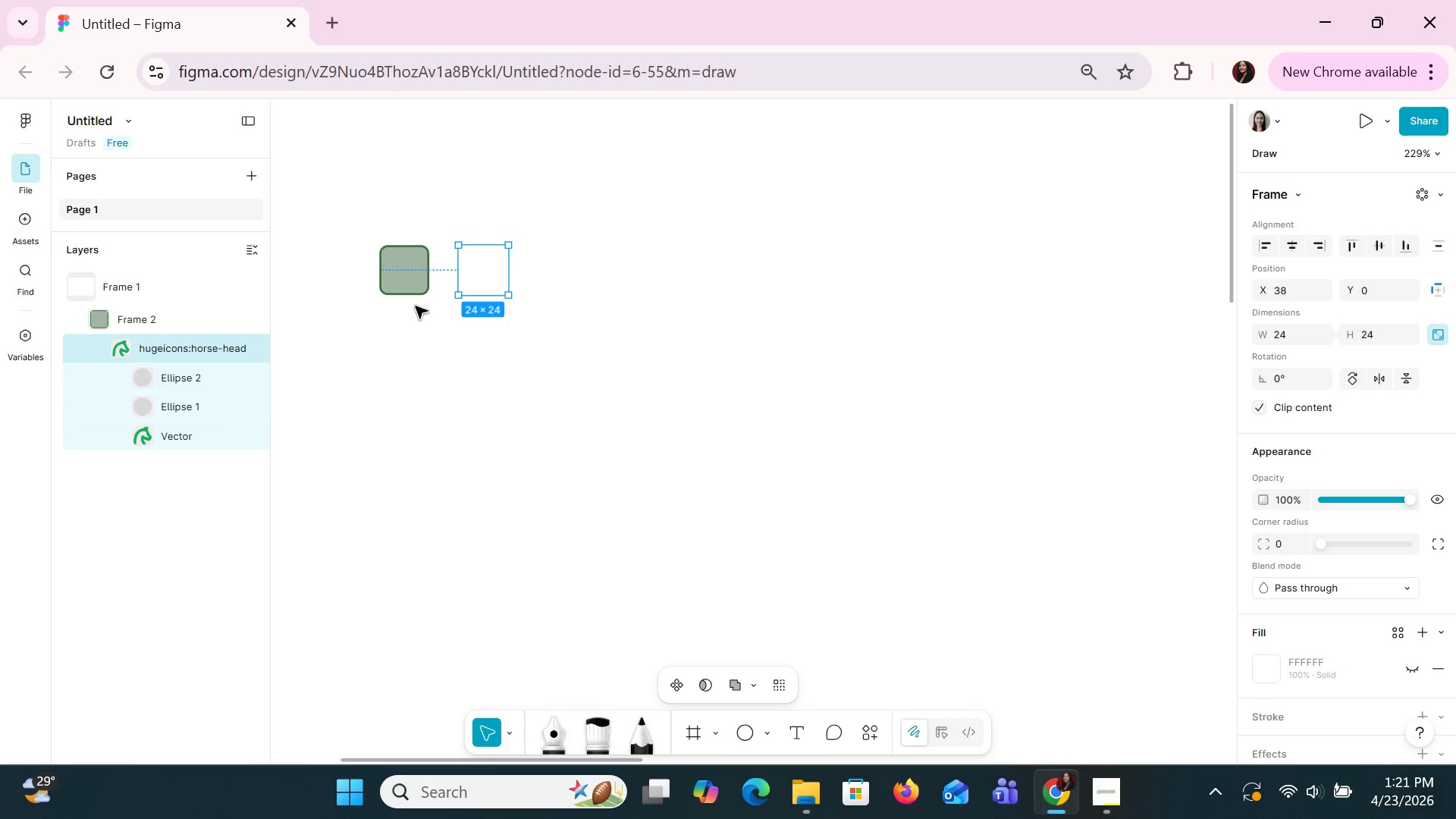 
left_click_drag(start_coordinate=[478, 277], to_coordinate=[398, 275])
 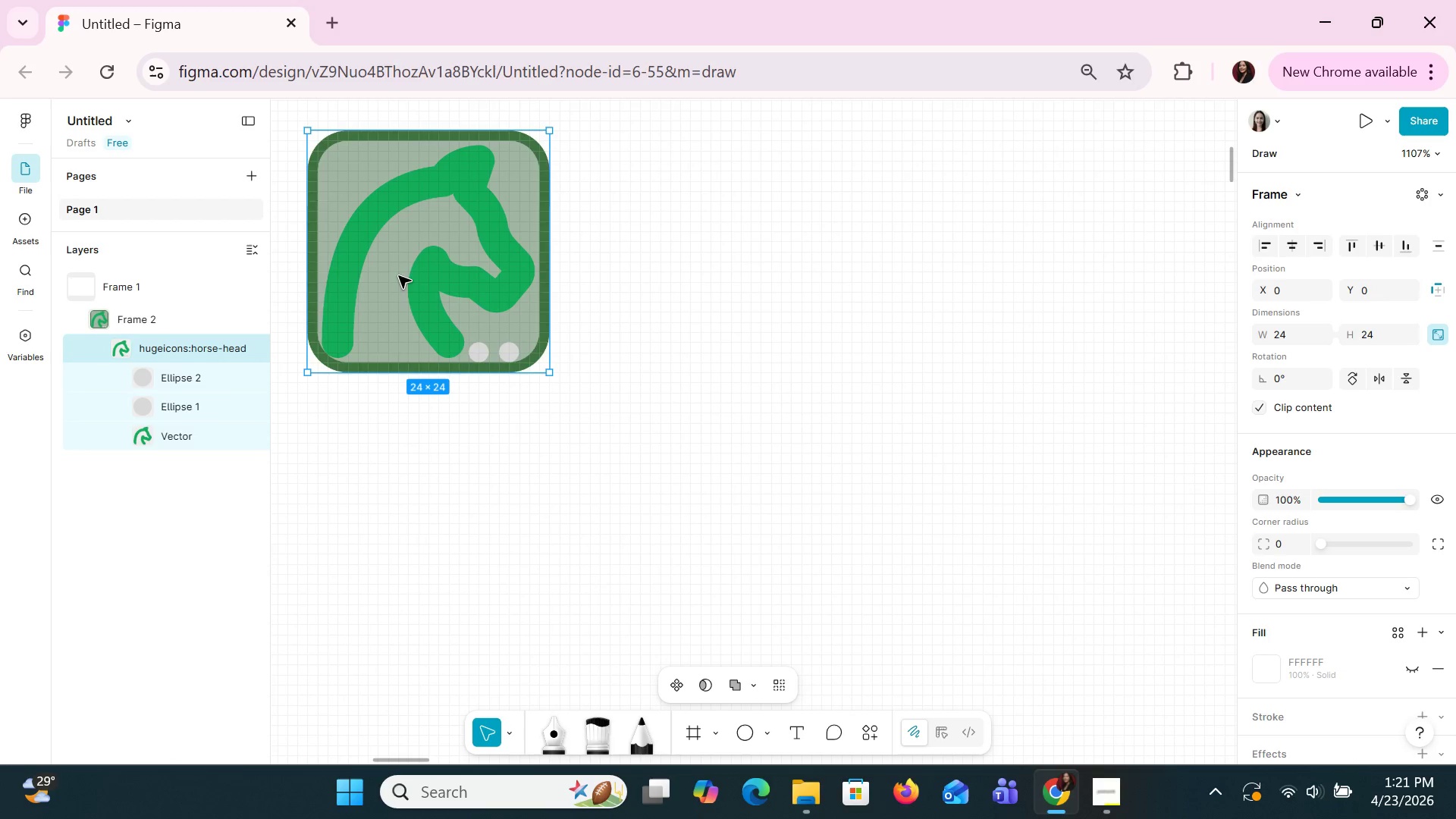 
double_click([398, 275])
 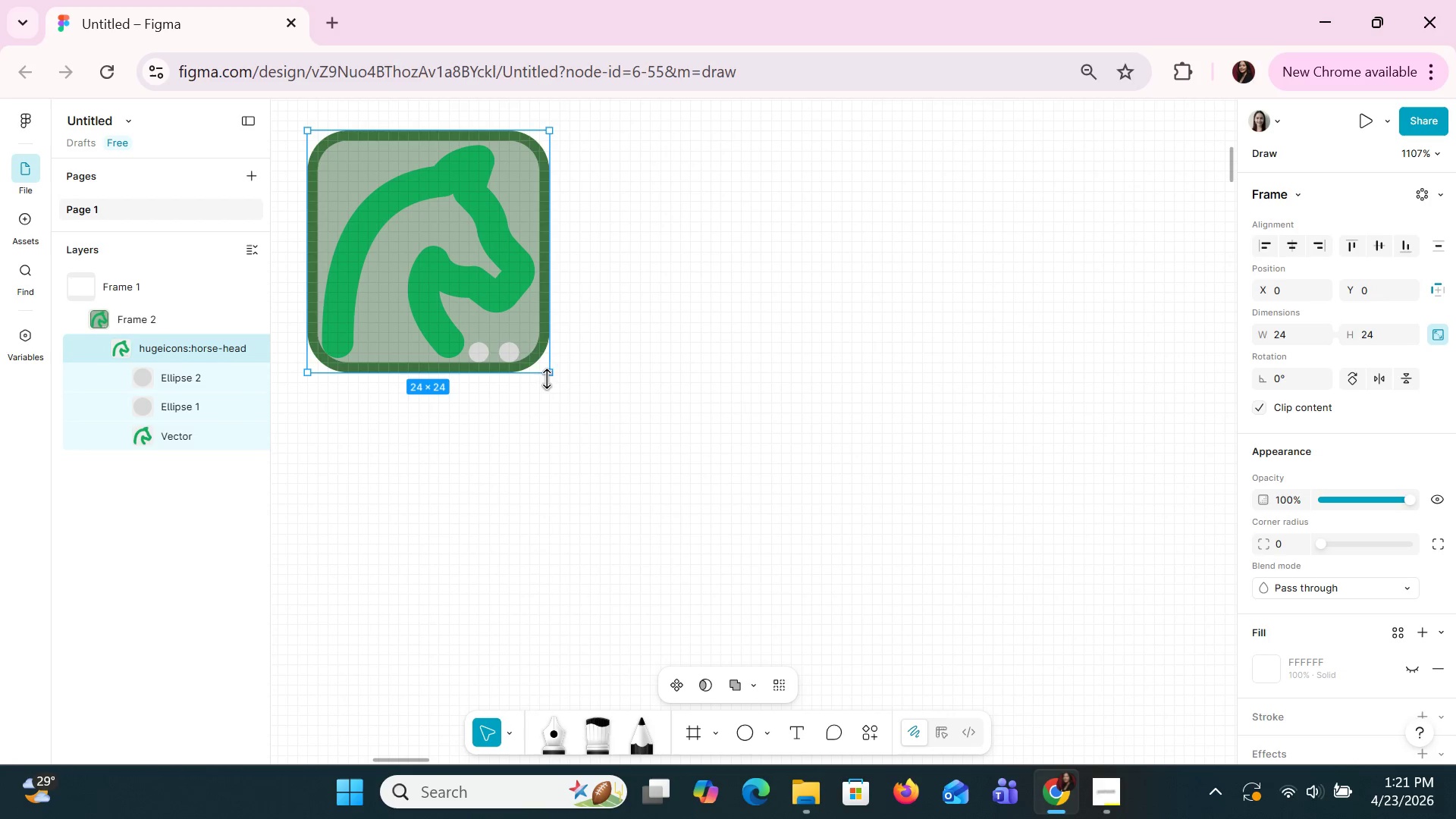 
left_click_drag(start_coordinate=[550, 372], to_coordinate=[413, 245])
 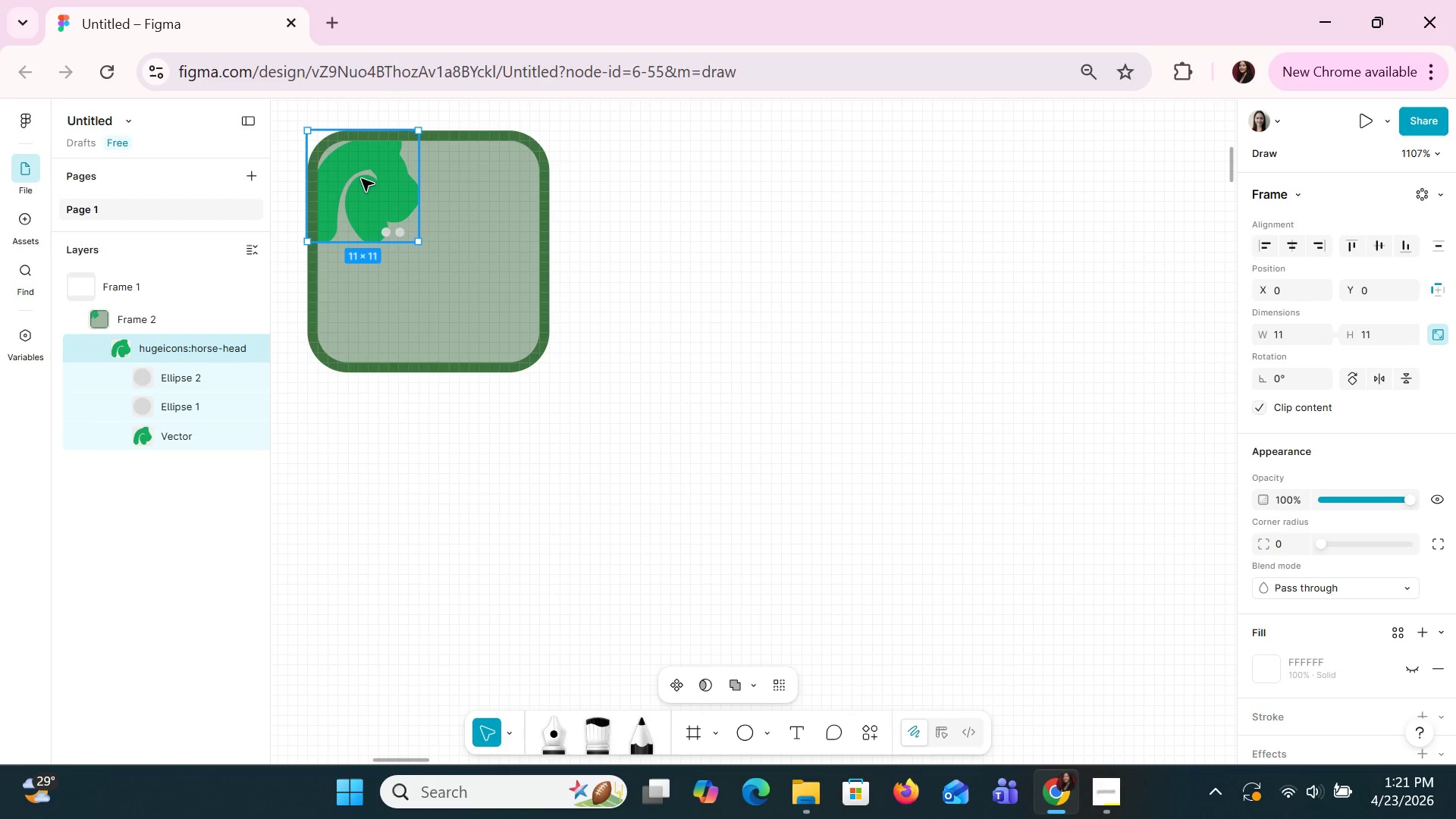 
left_click_drag(start_coordinate=[361, 178], to_coordinate=[400, 208])
 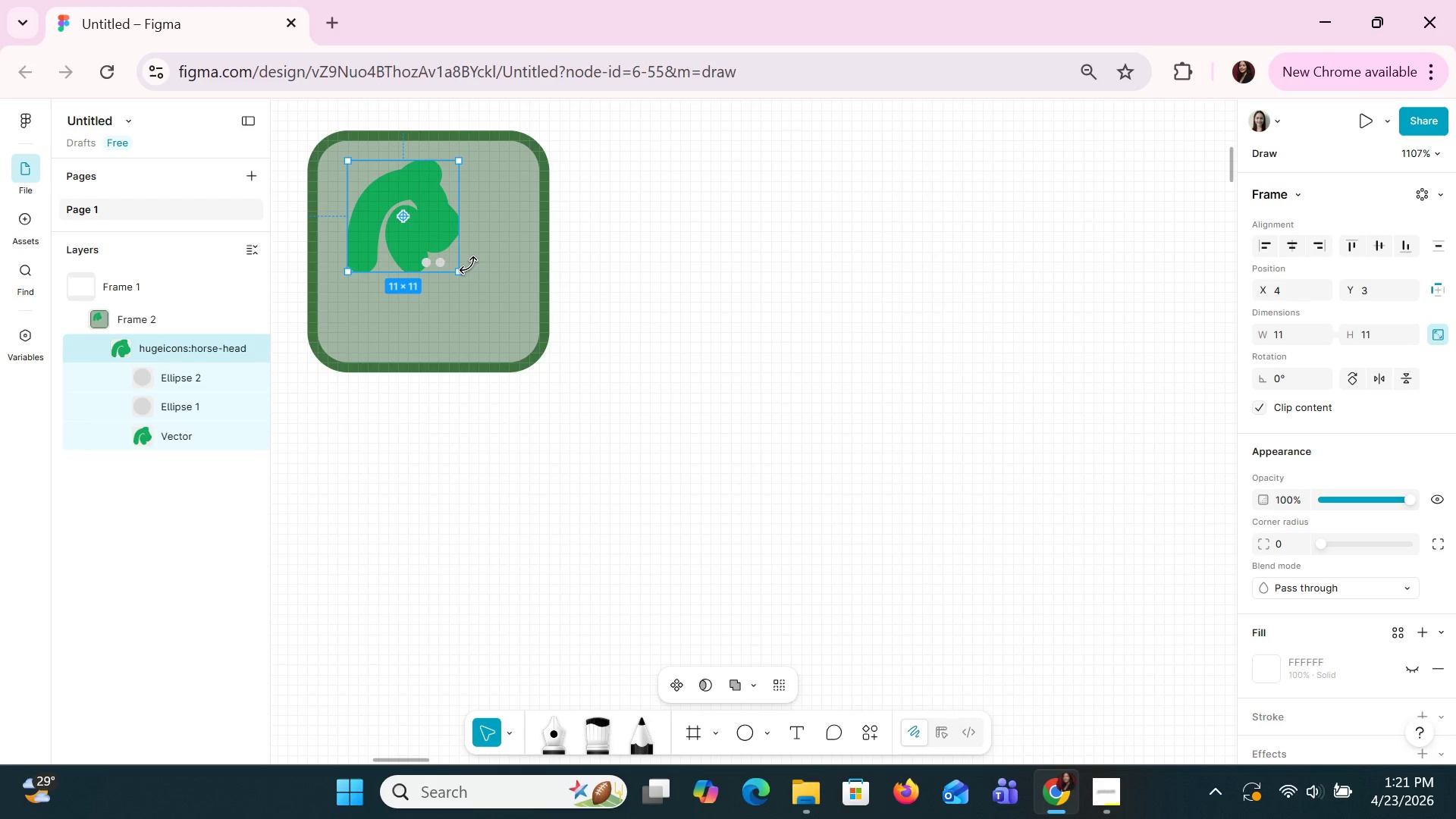 
left_click([499, 314])
 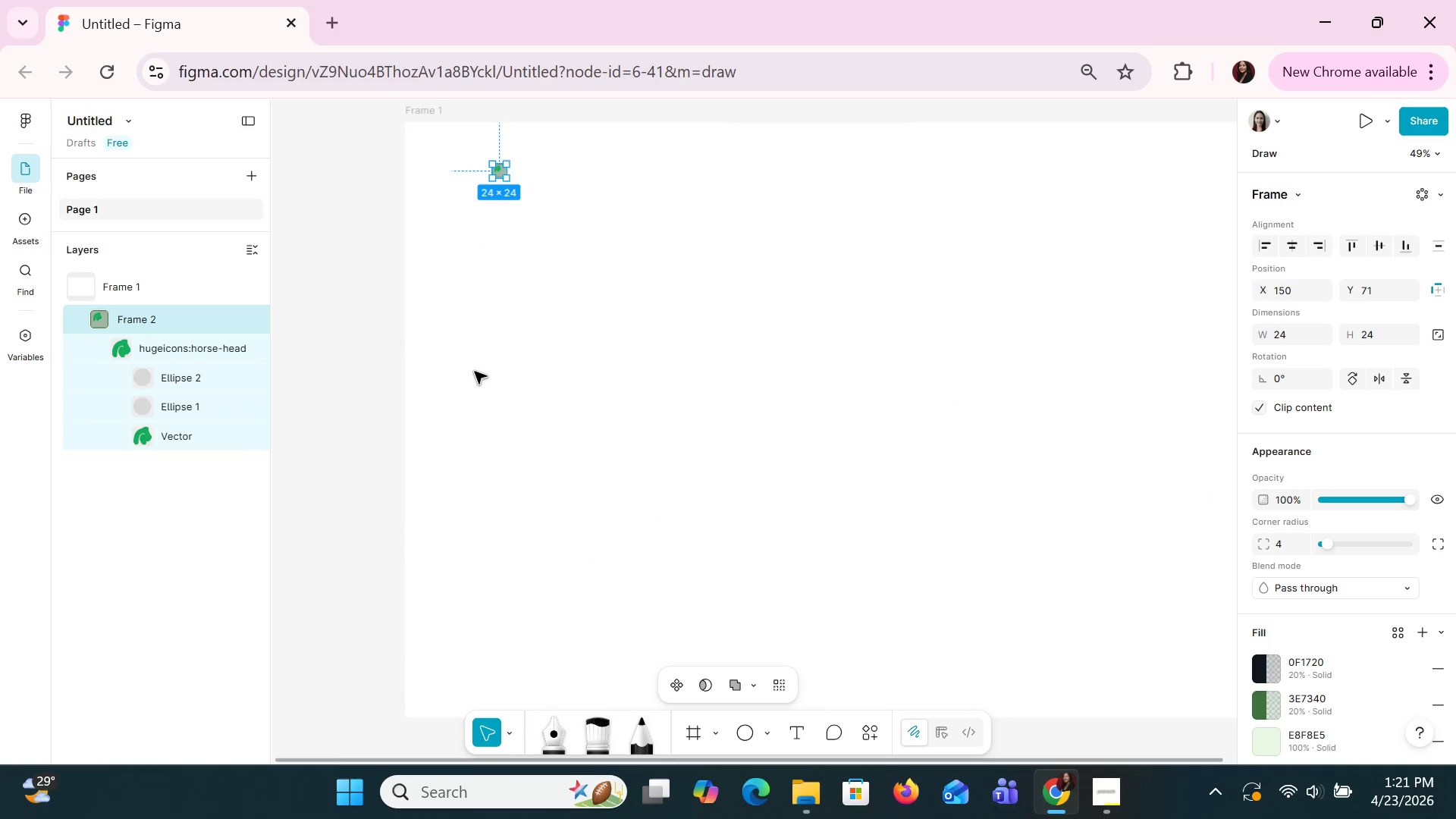 
wait(9.84)
 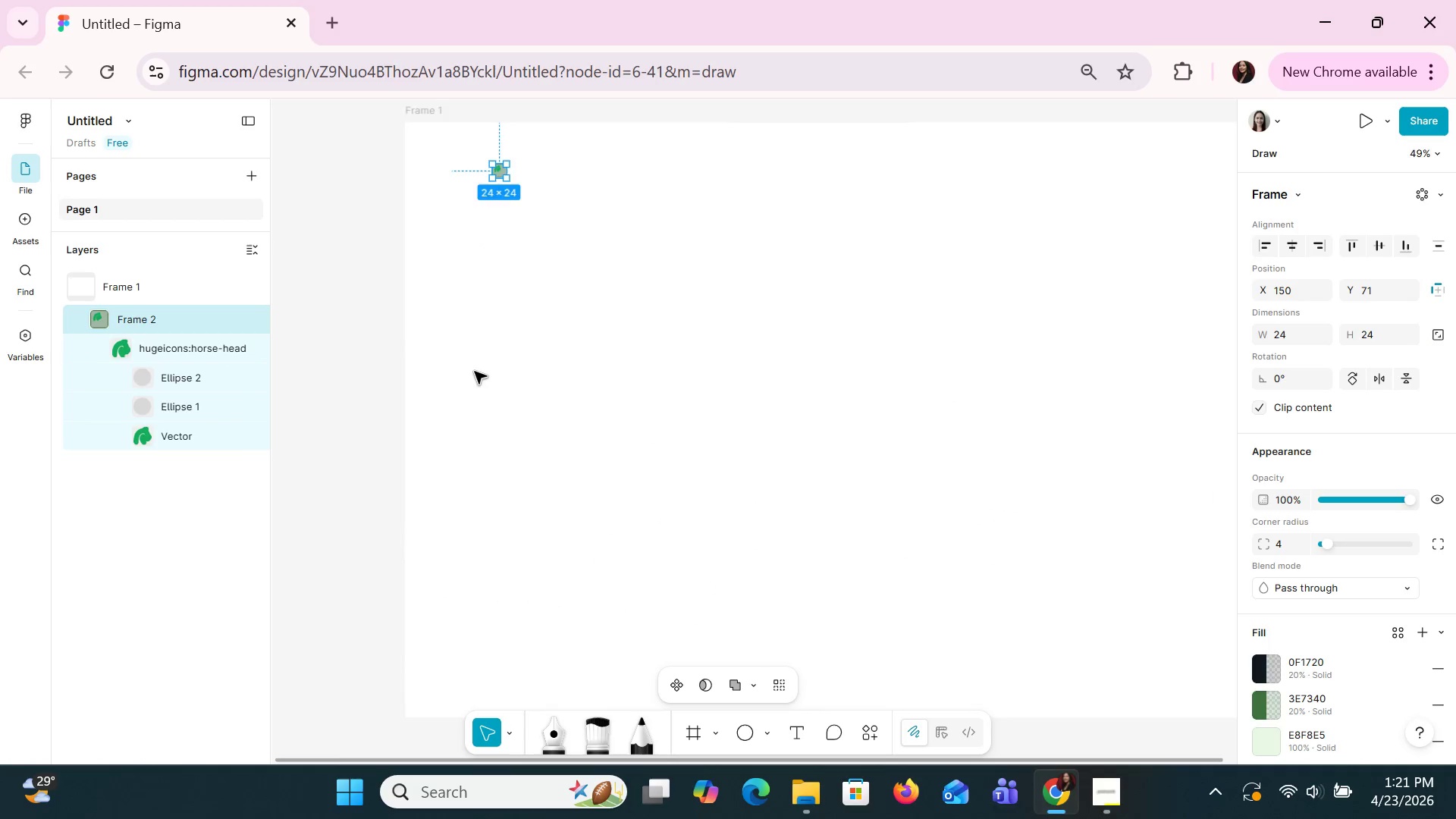 
left_click_drag(start_coordinate=[500, 234], to_coordinate=[575, 333])
 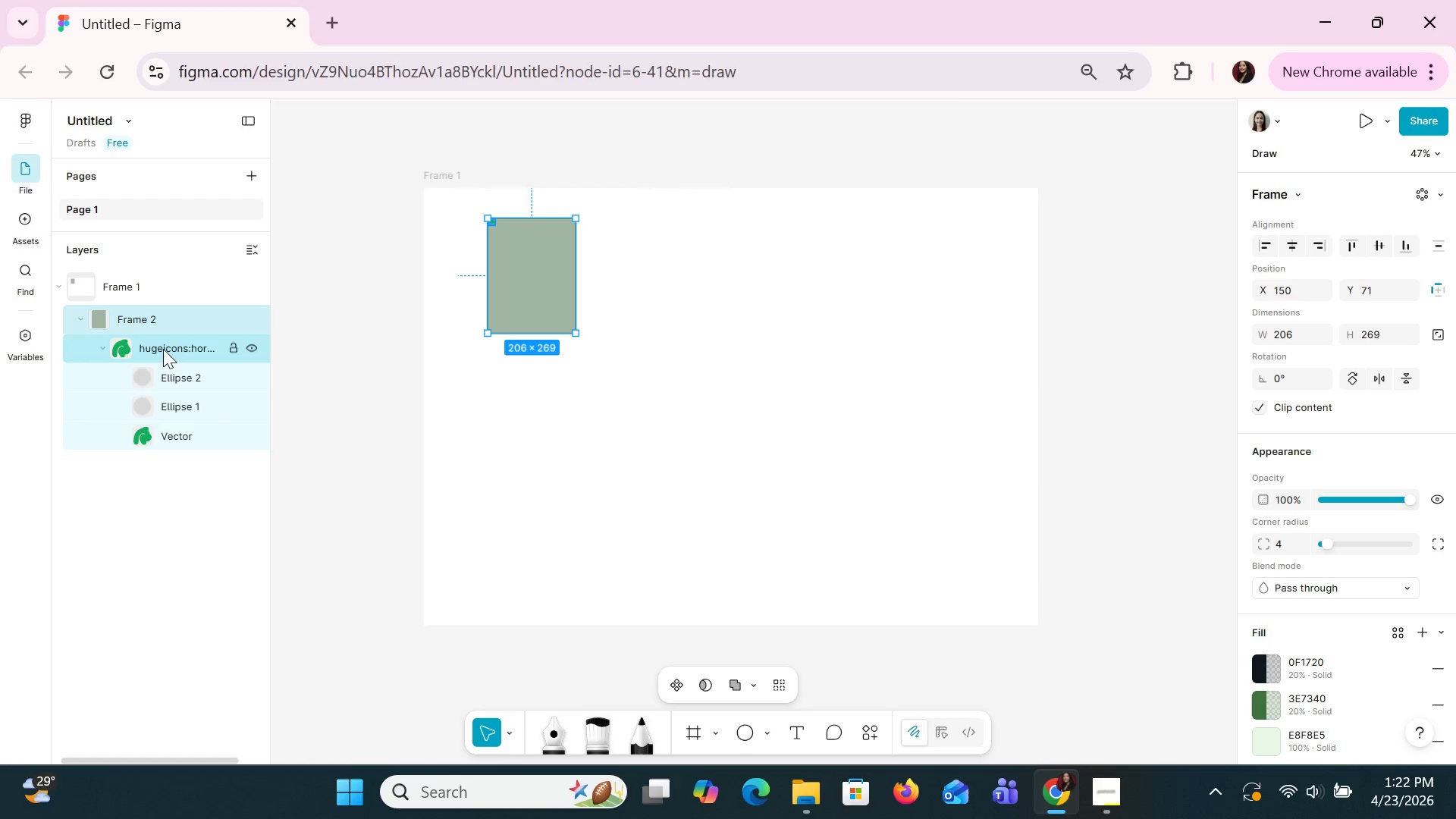 
left_click([164, 353])
 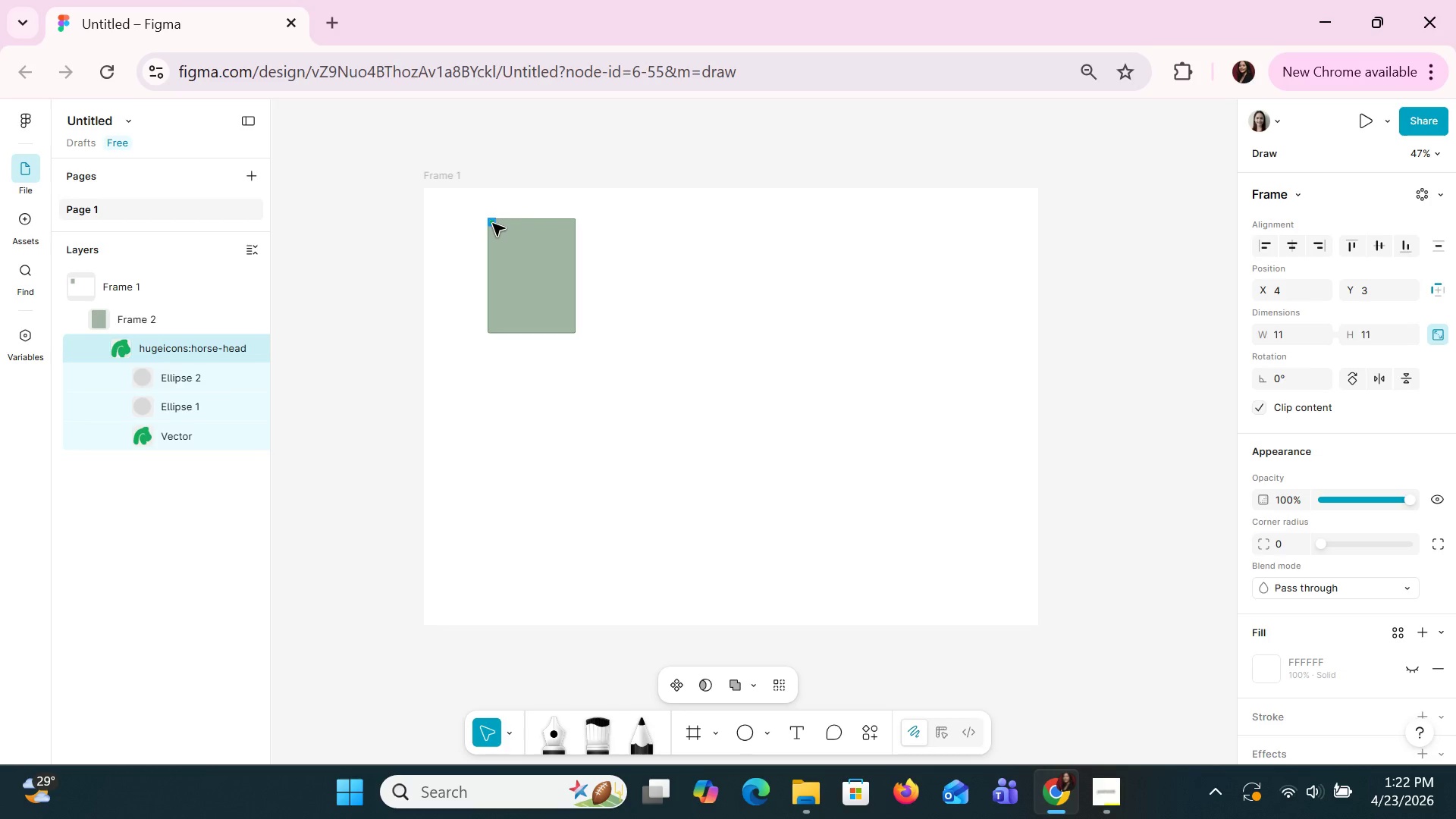 
left_click([491, 223])
 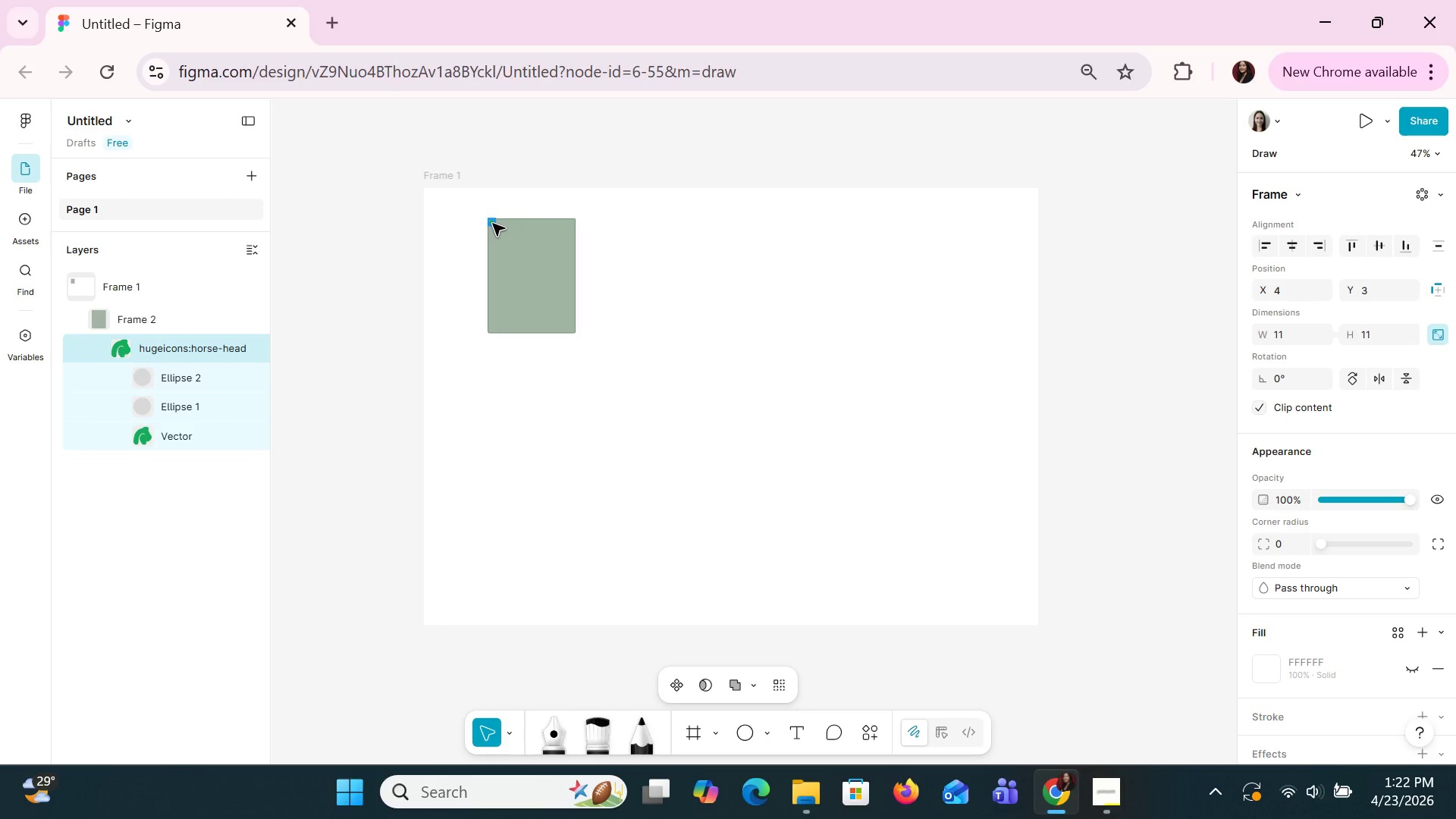 
key(Delete)
 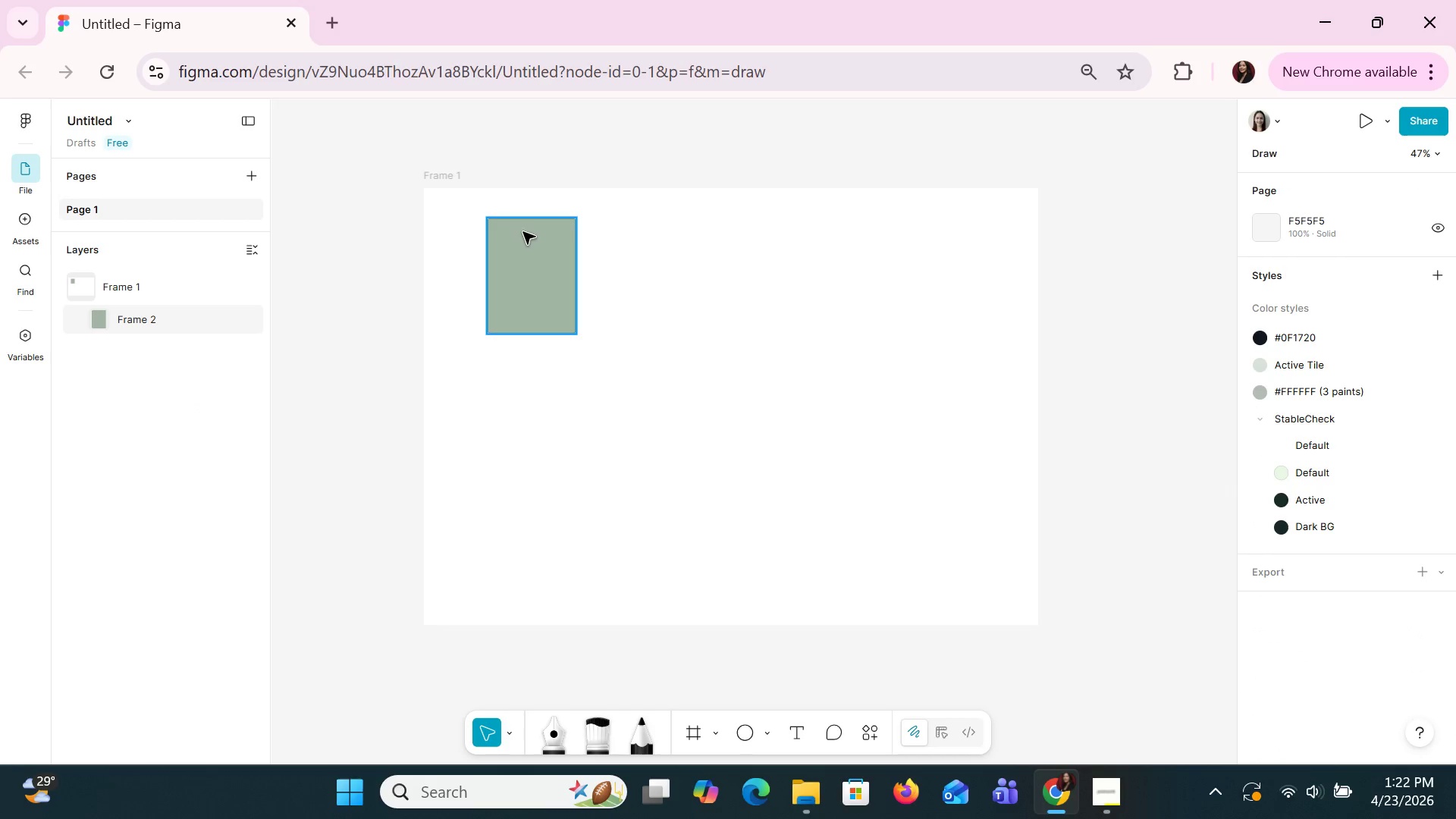 
left_click([528, 247])
 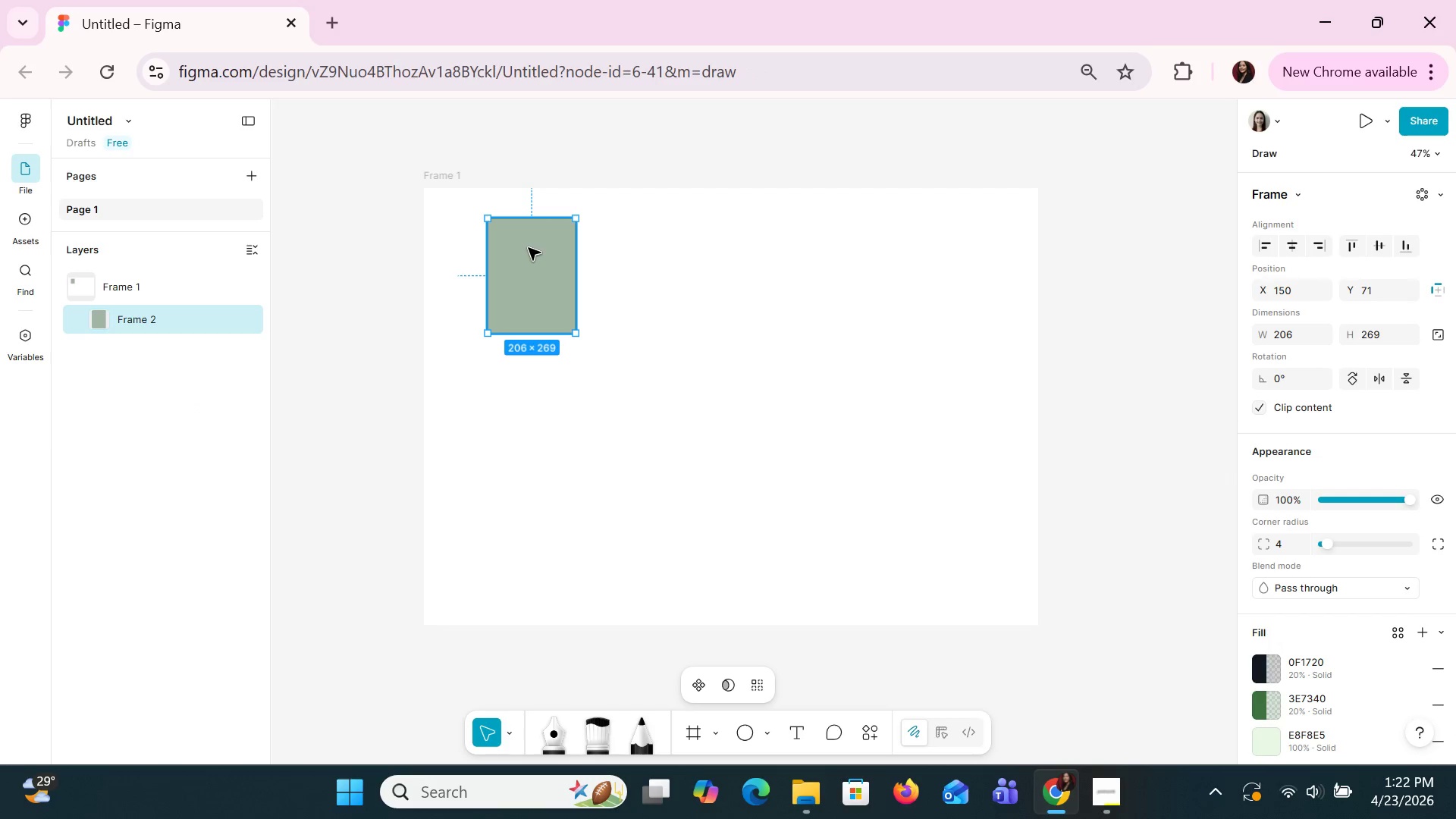 
key(Delete)
 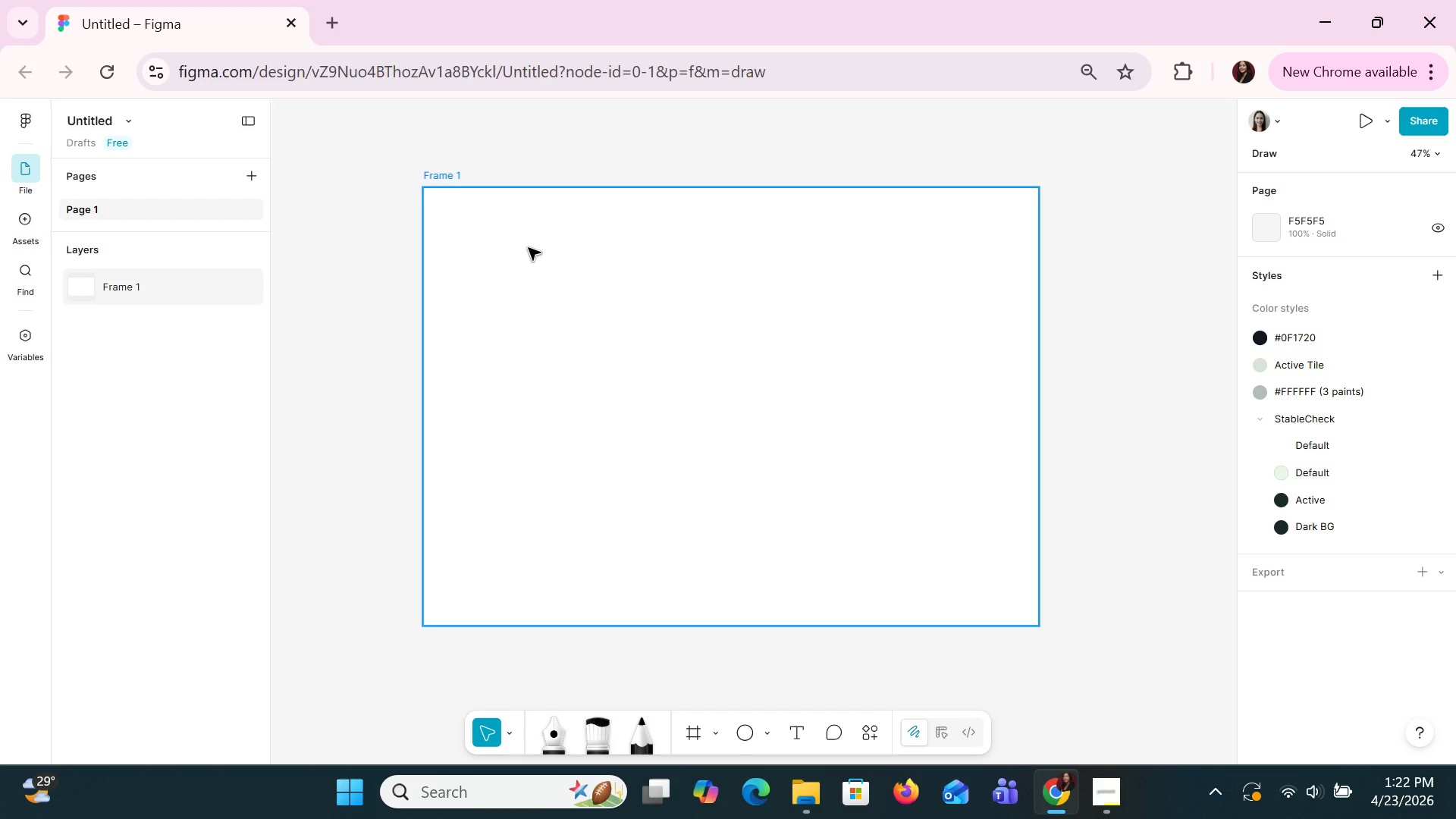 
wait(17.86)
 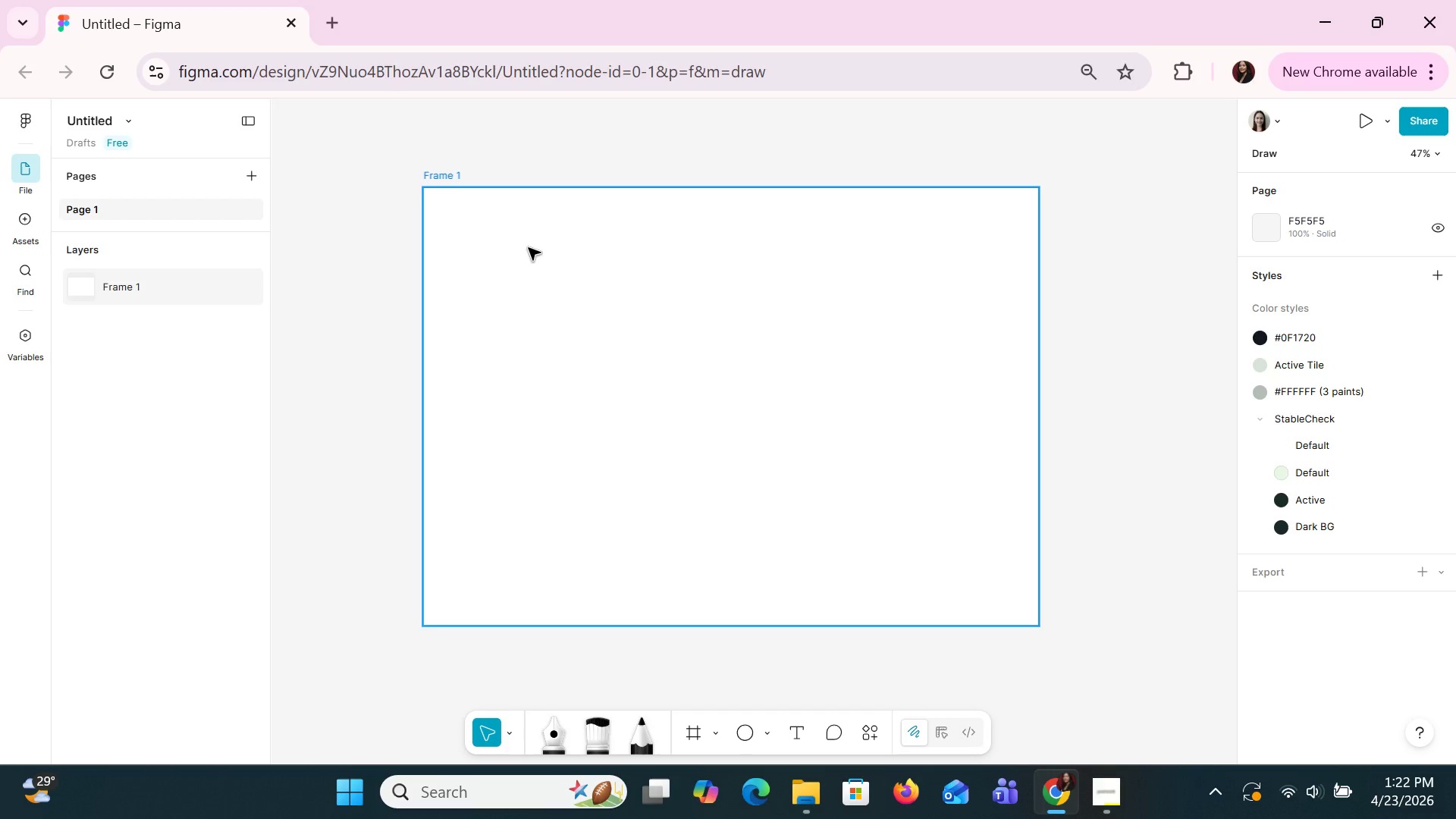 
left_click([793, 739])
 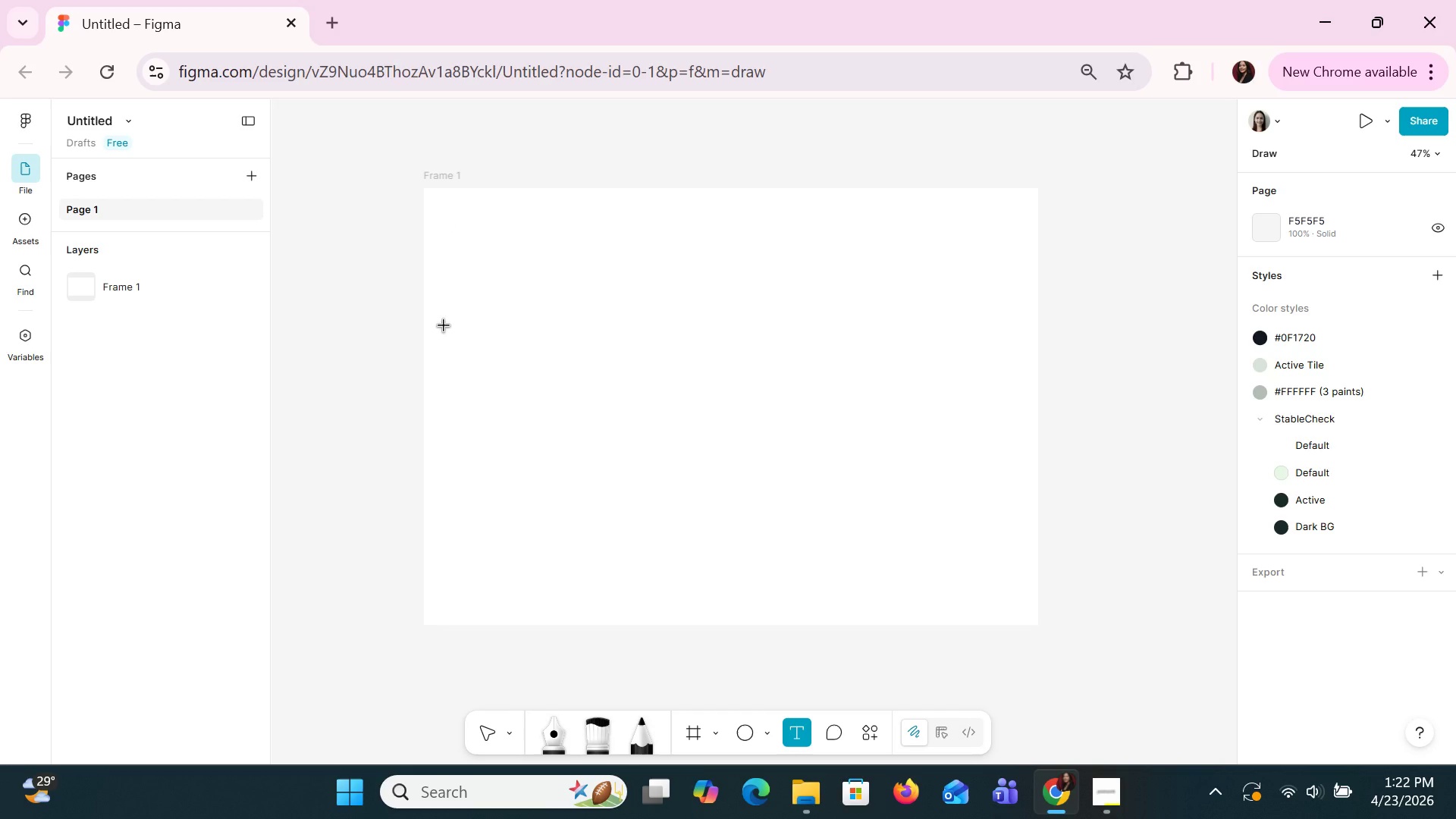 
wait(7.7)
 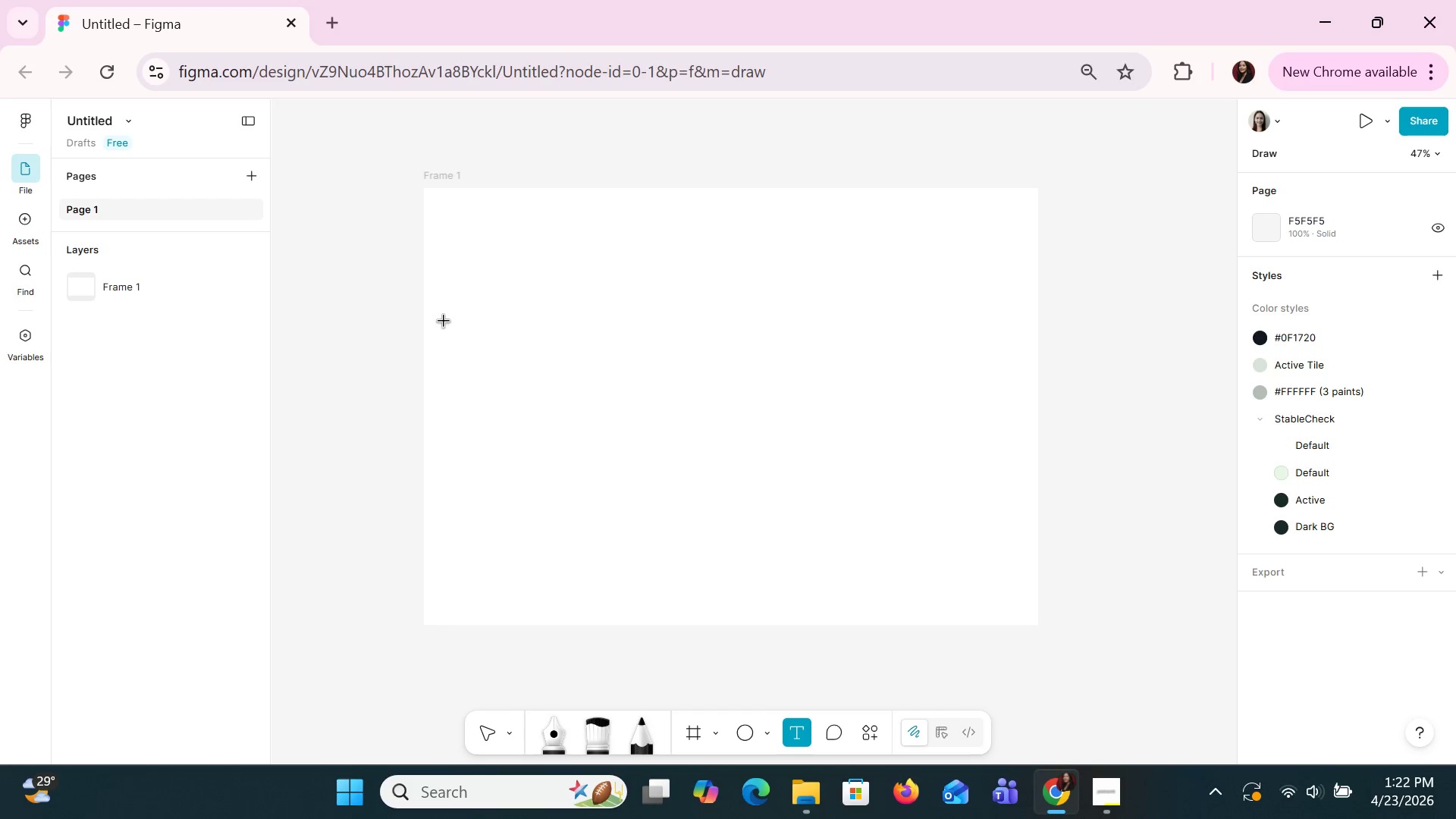 
left_click_drag(start_coordinate=[446, 260], to_coordinate=[598, 306])
 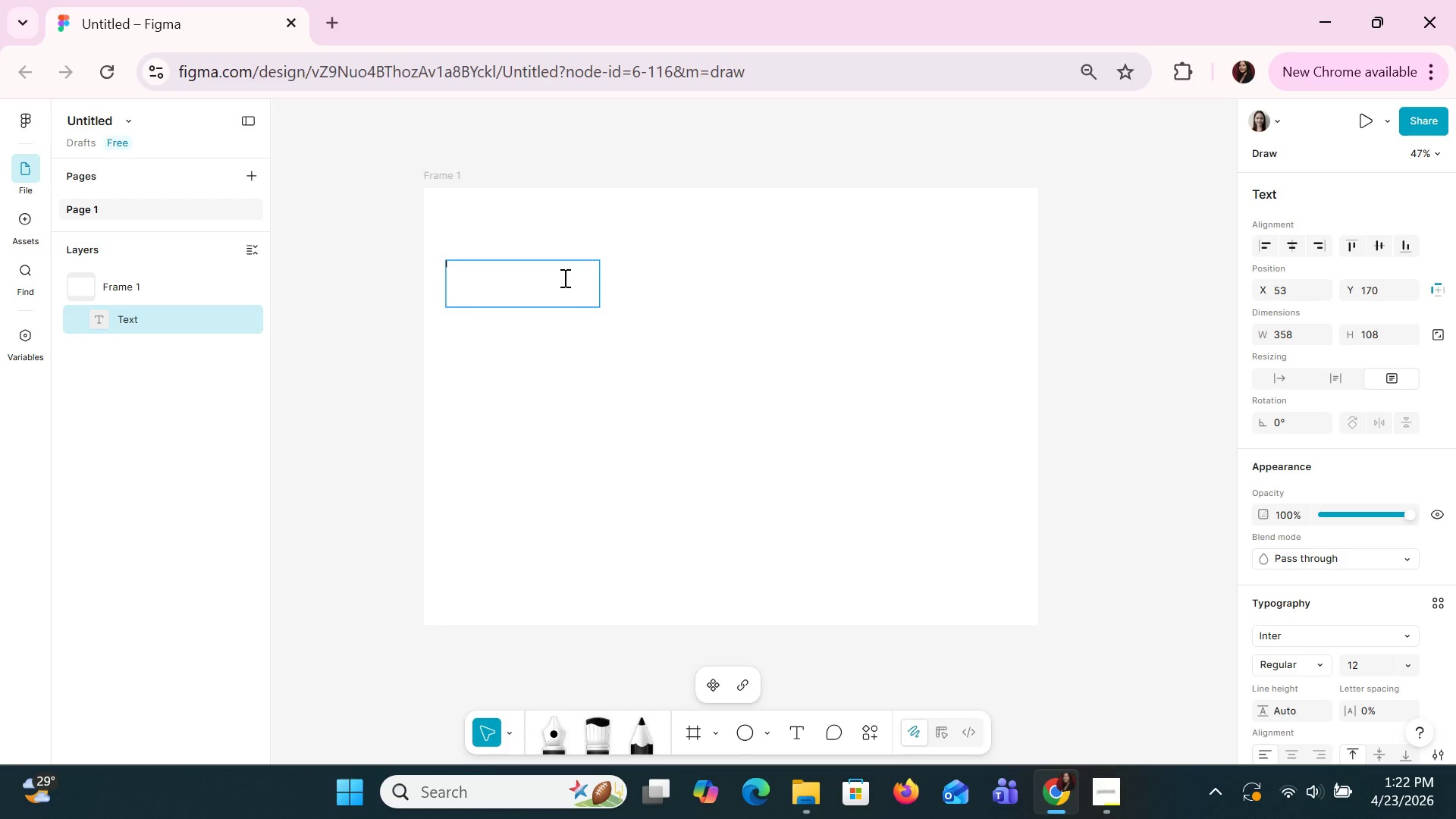 
left_click([563, 278])
 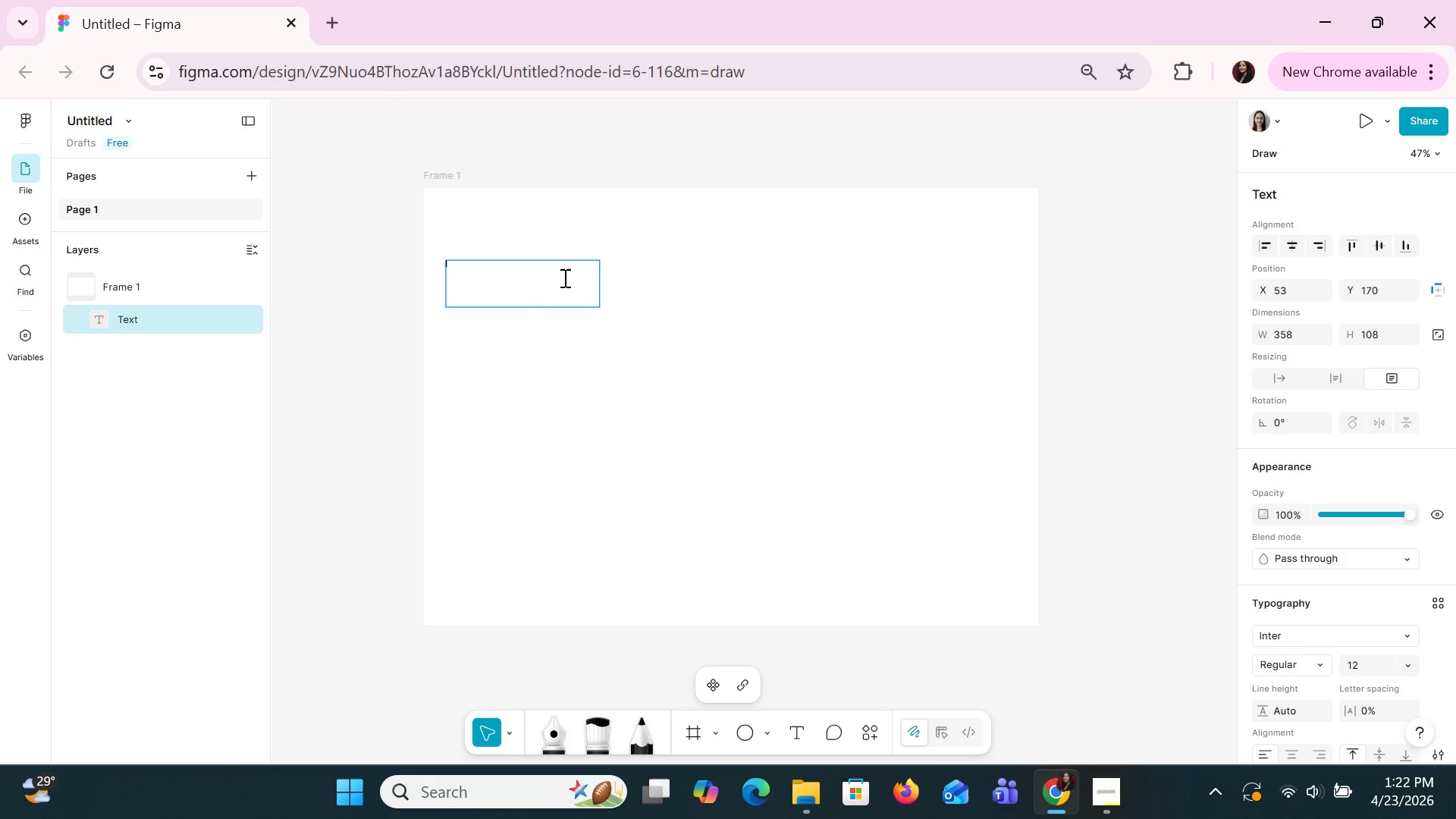 
type(PHUS)
key(Backspace)
key(Backspace)
type(YSIC)
key(Backspace)
type(CAL SY,)
key(Backspace)
type(MPO)
key(Backspace)
type(TOMS)
 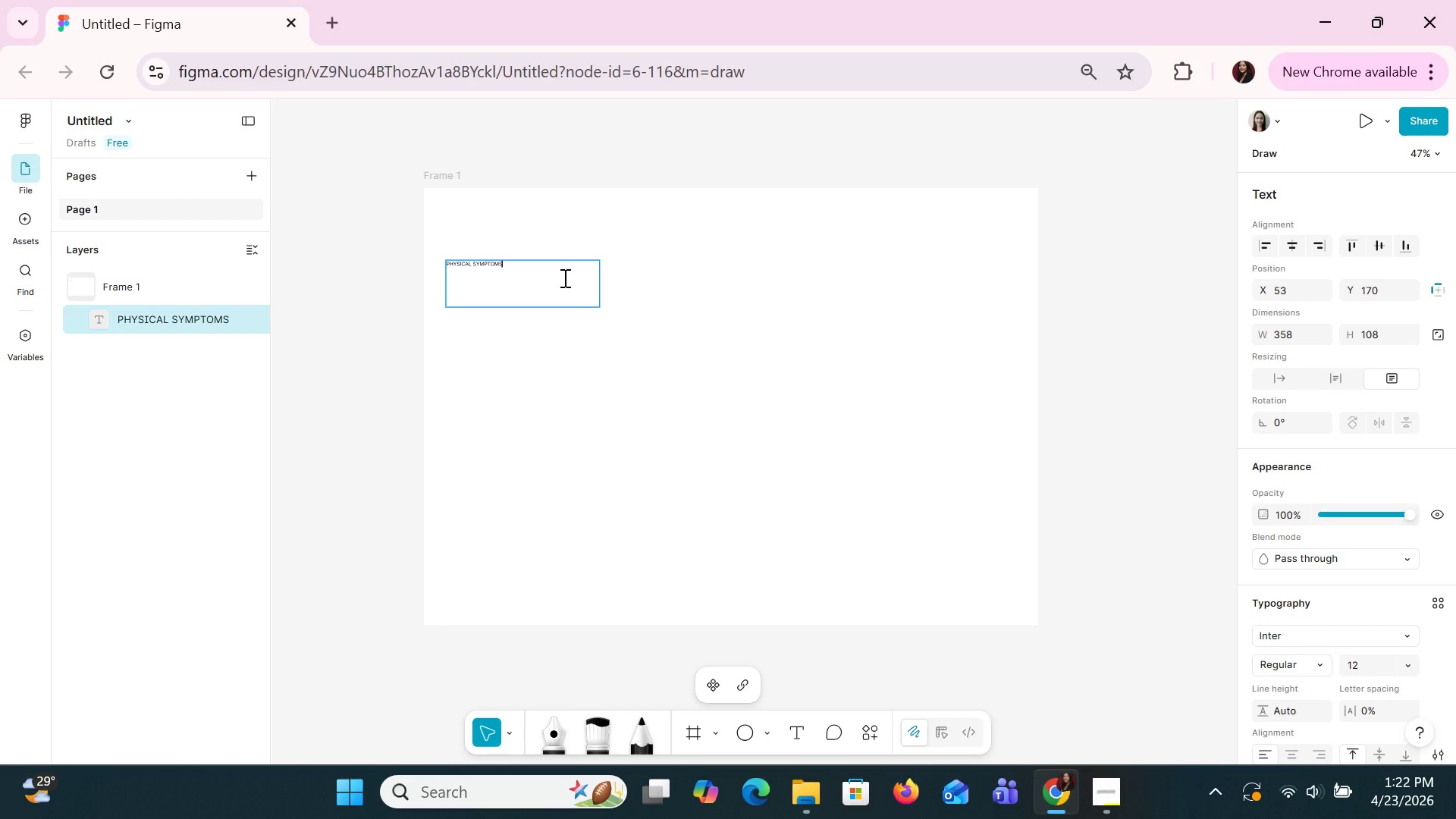 
key(Enter)
 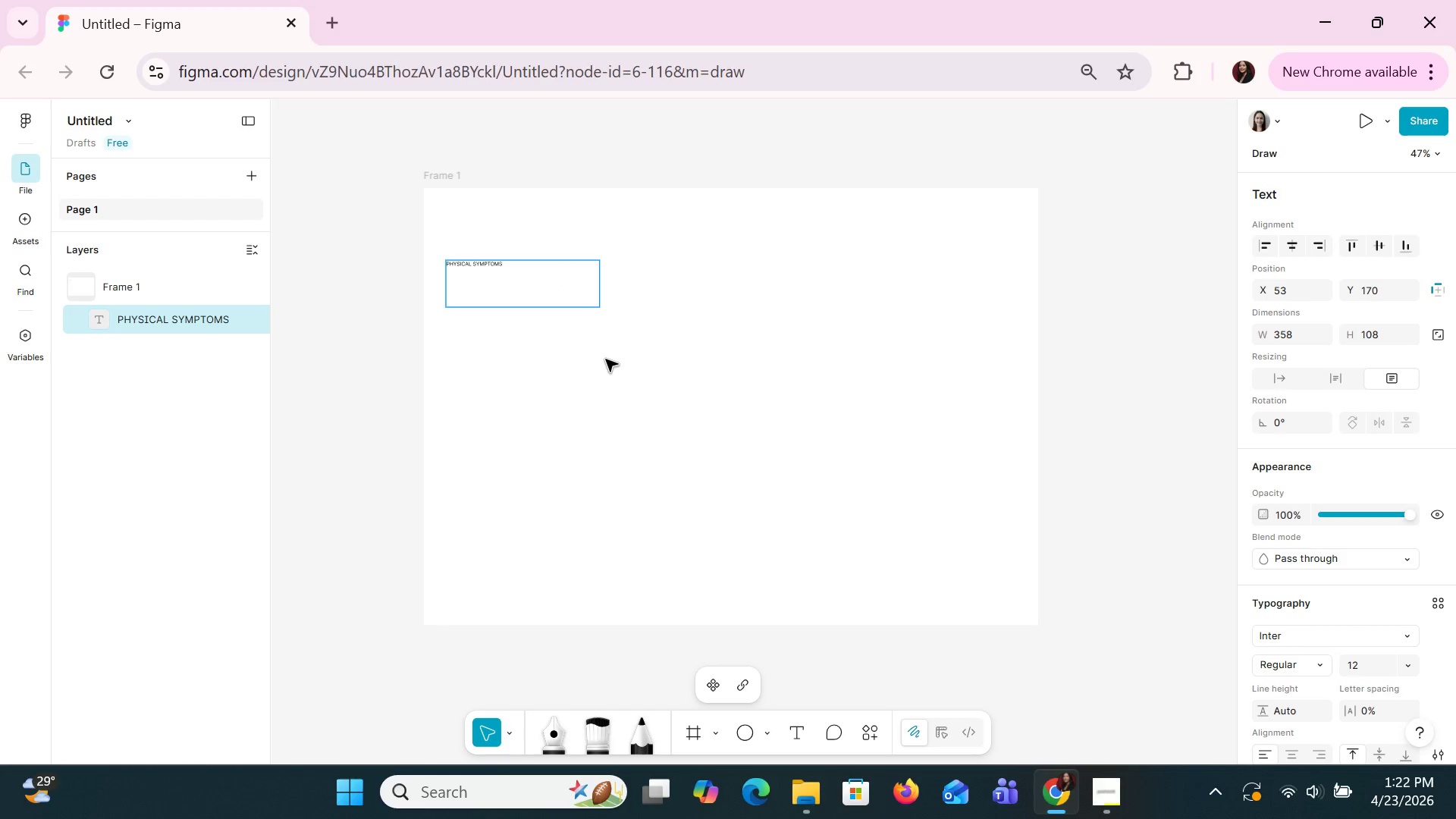 
left_click([605, 359])
 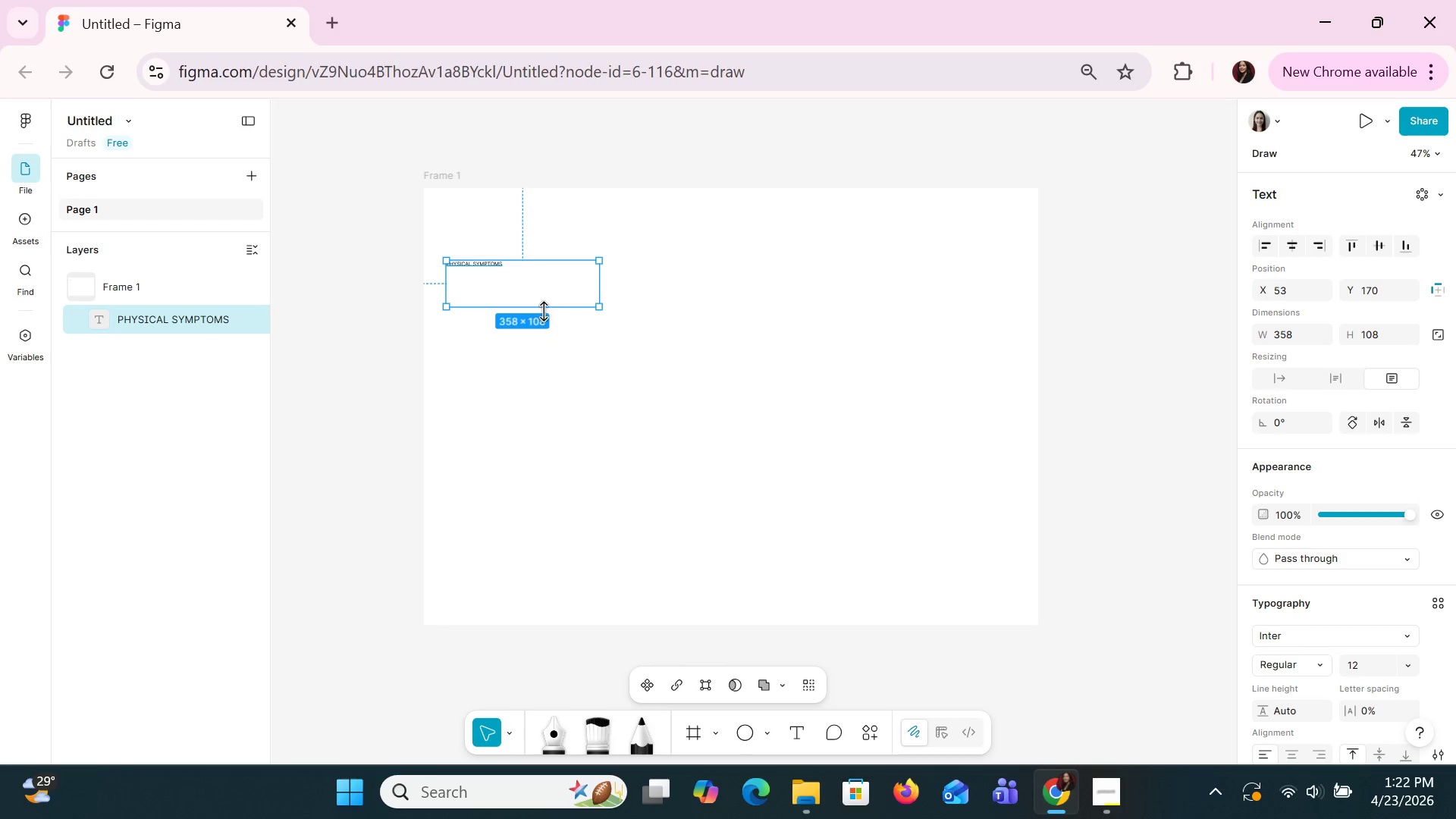 
left_click_drag(start_coordinate=[541, 304], to_coordinate=[532, 274])
 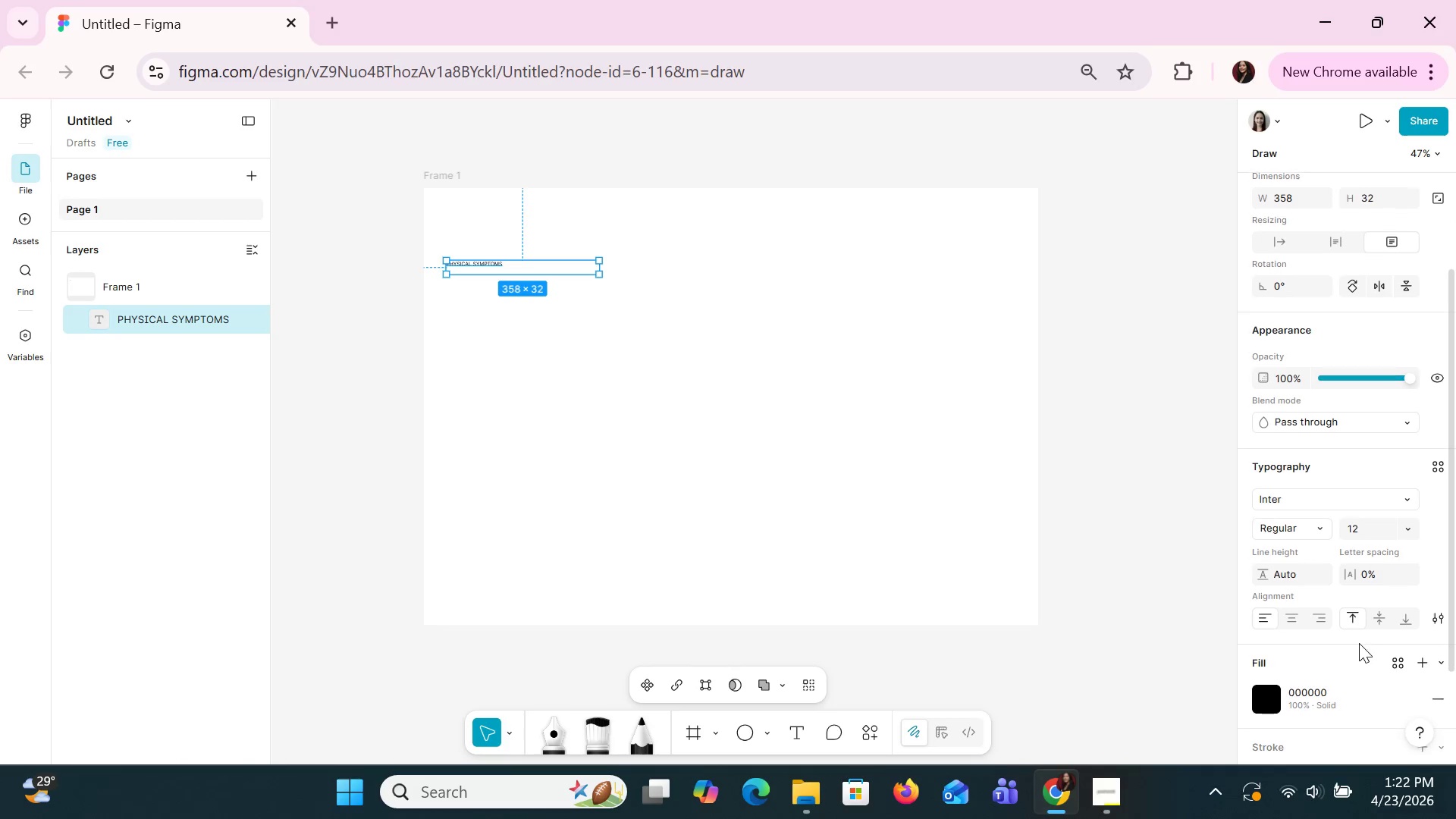 
wait(5.16)
 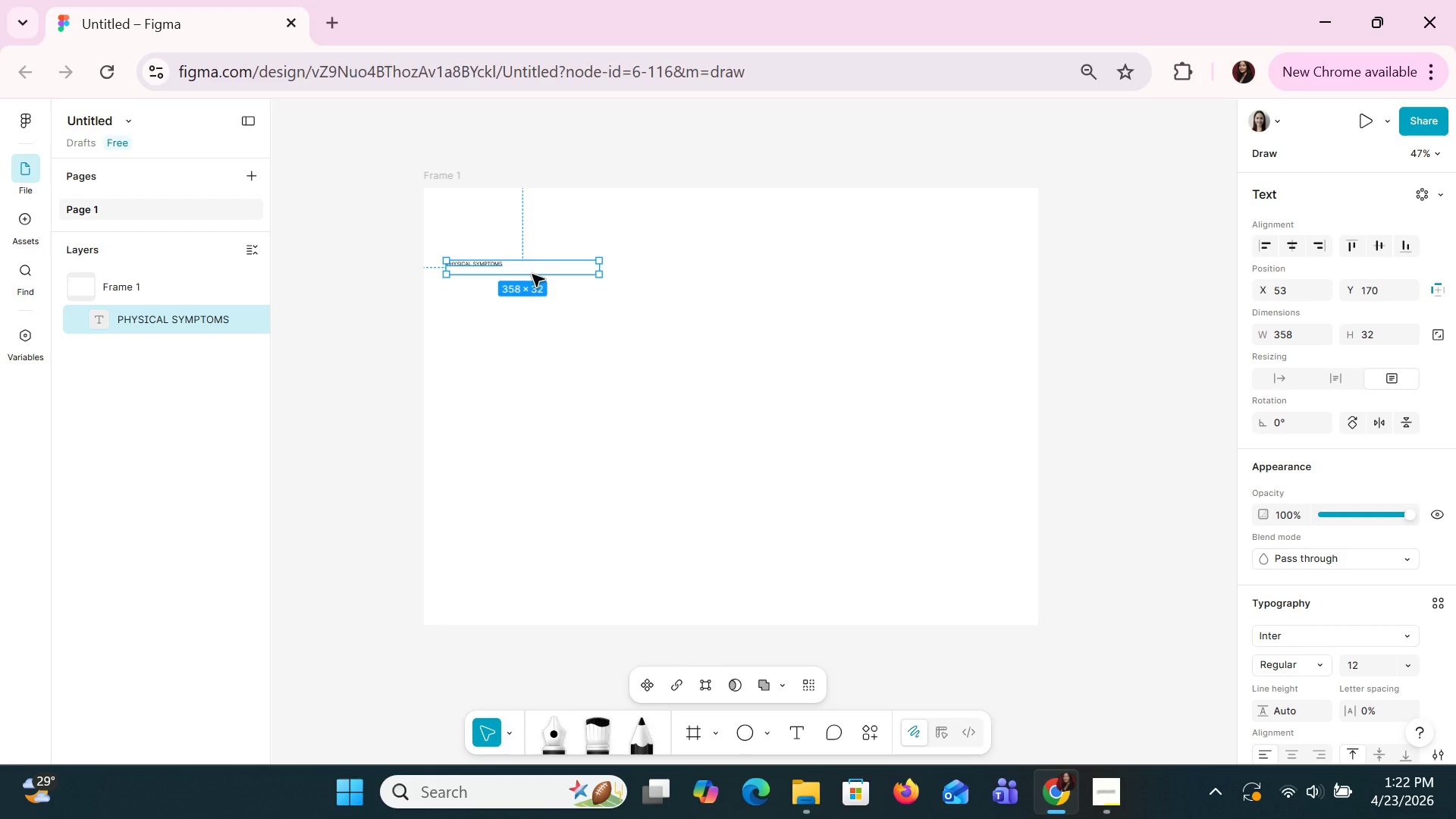 
left_click([1404, 527])
 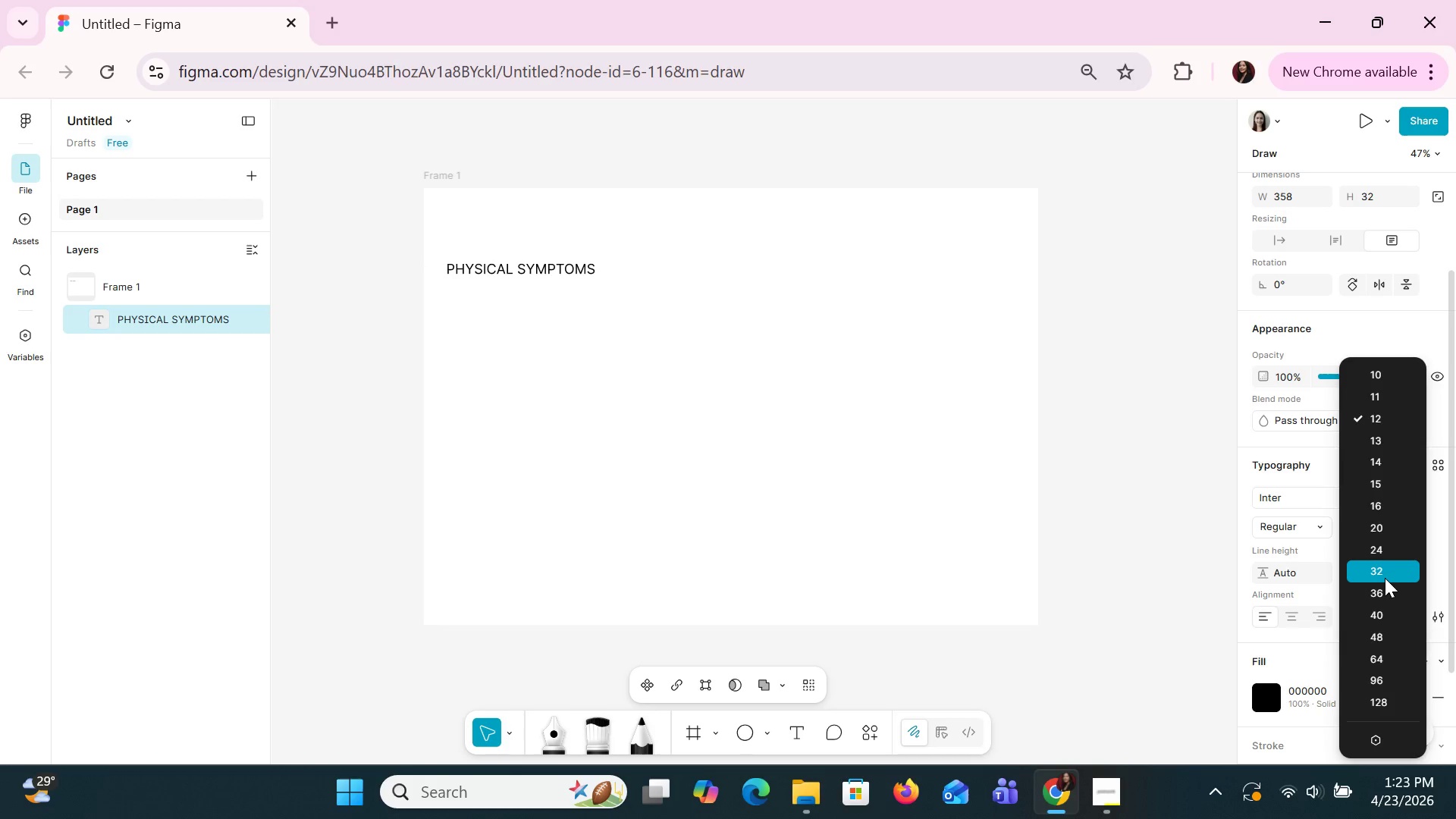 
left_click([1378, 590])
 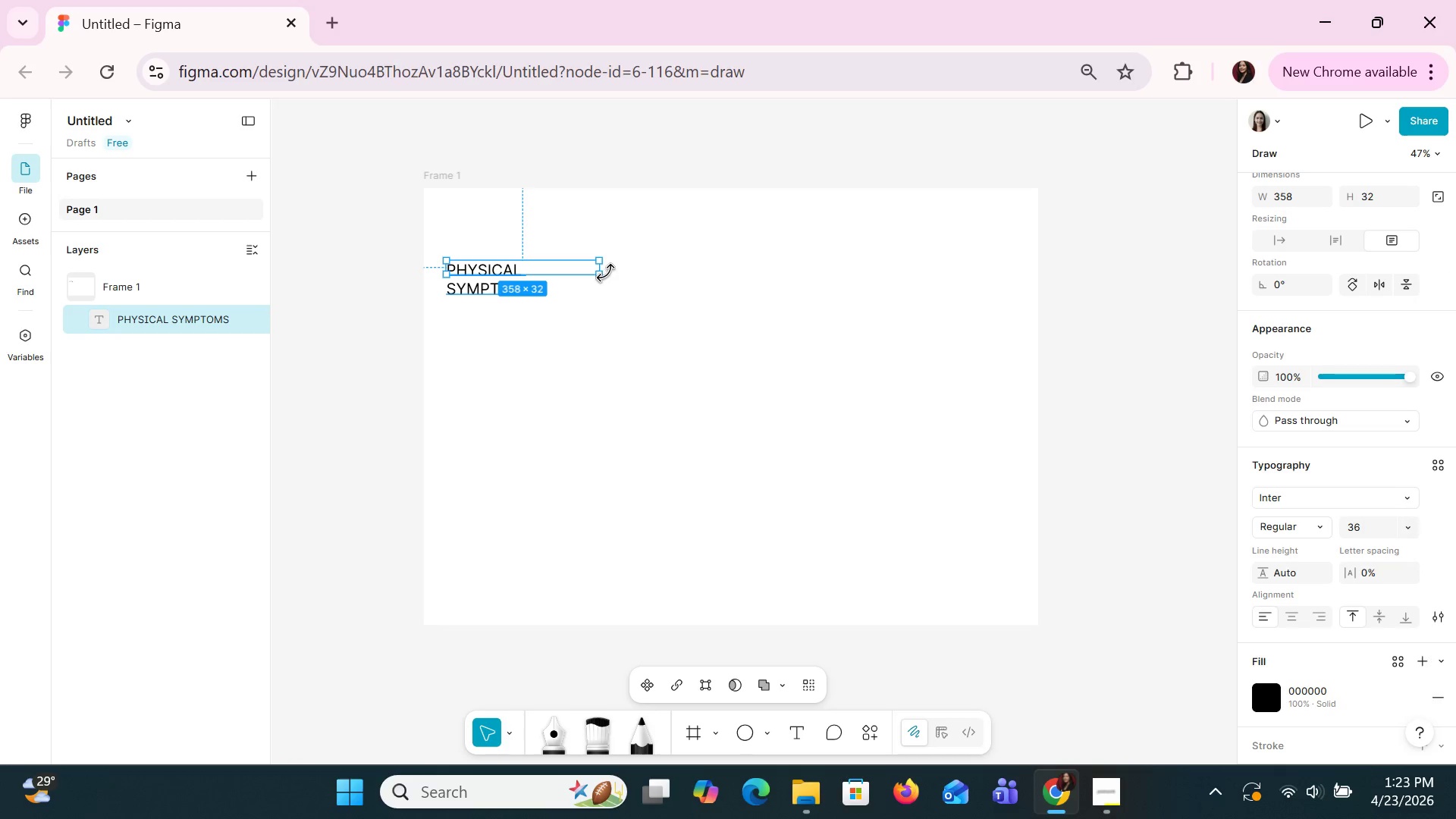 
left_click_drag(start_coordinate=[604, 268], to_coordinate=[655, 268])
 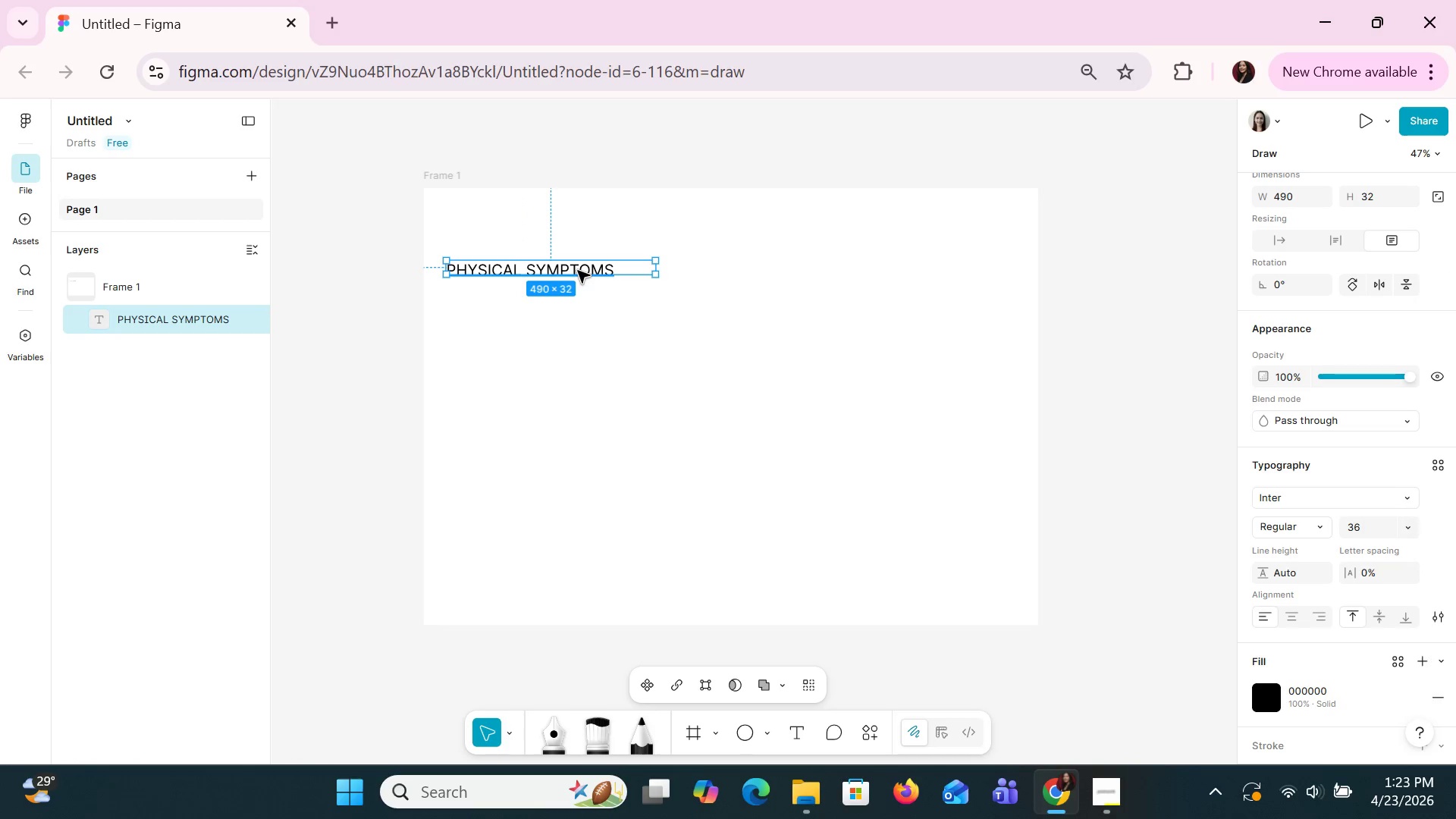 
left_click_drag(start_coordinate=[577, 270], to_coordinate=[576, 235])
 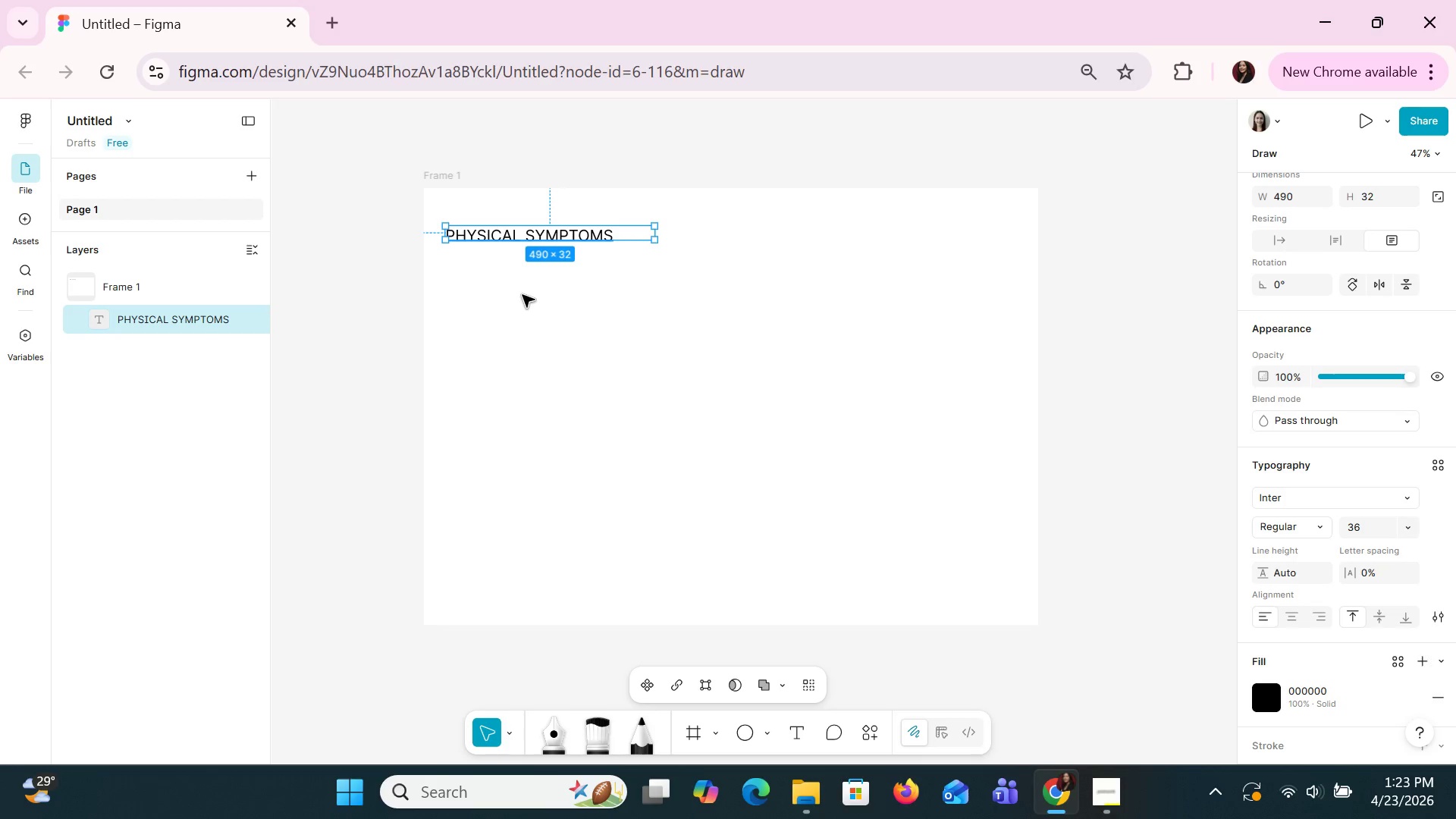 
left_click([522, 294])
 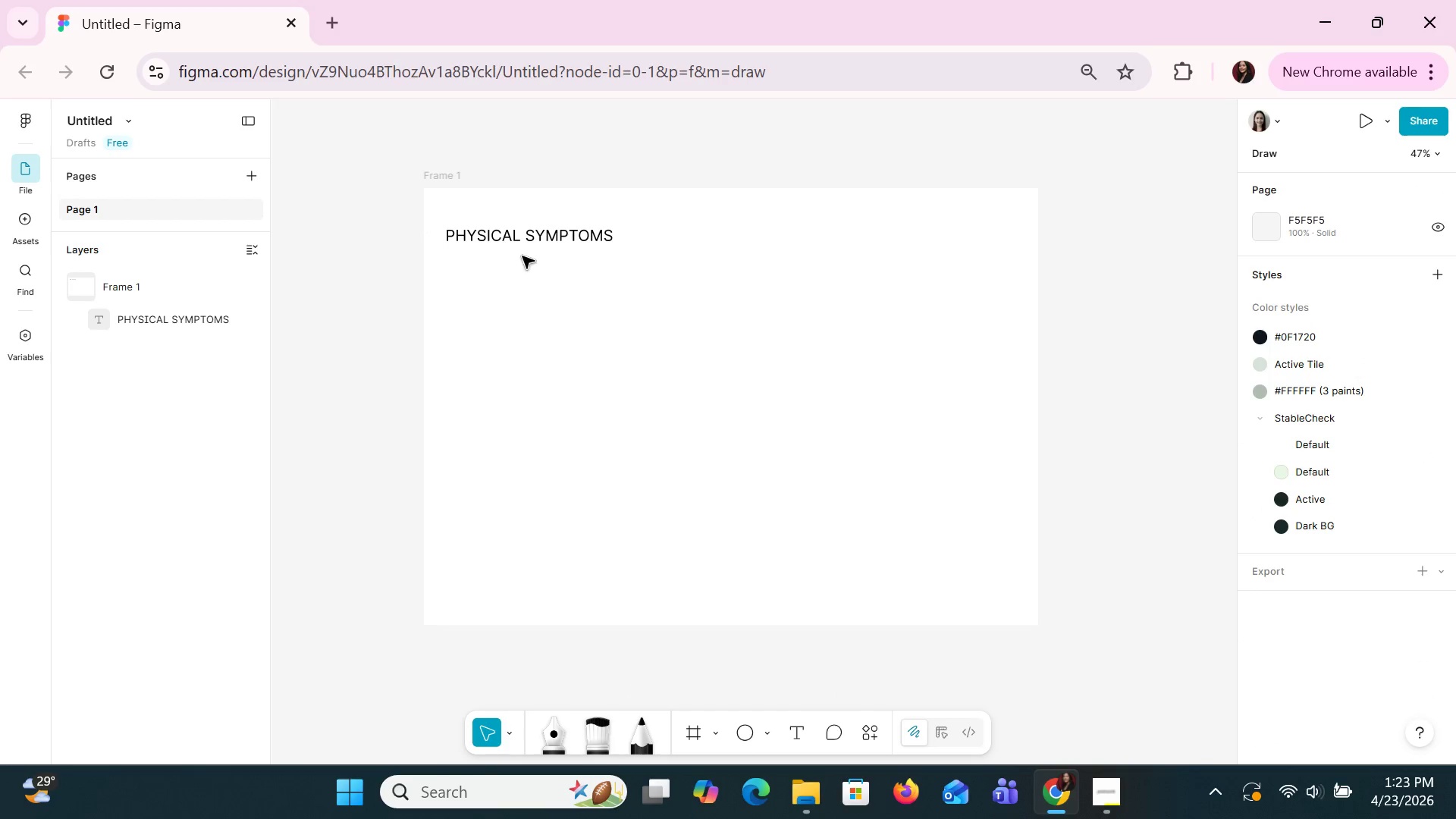 
left_click([523, 241])
 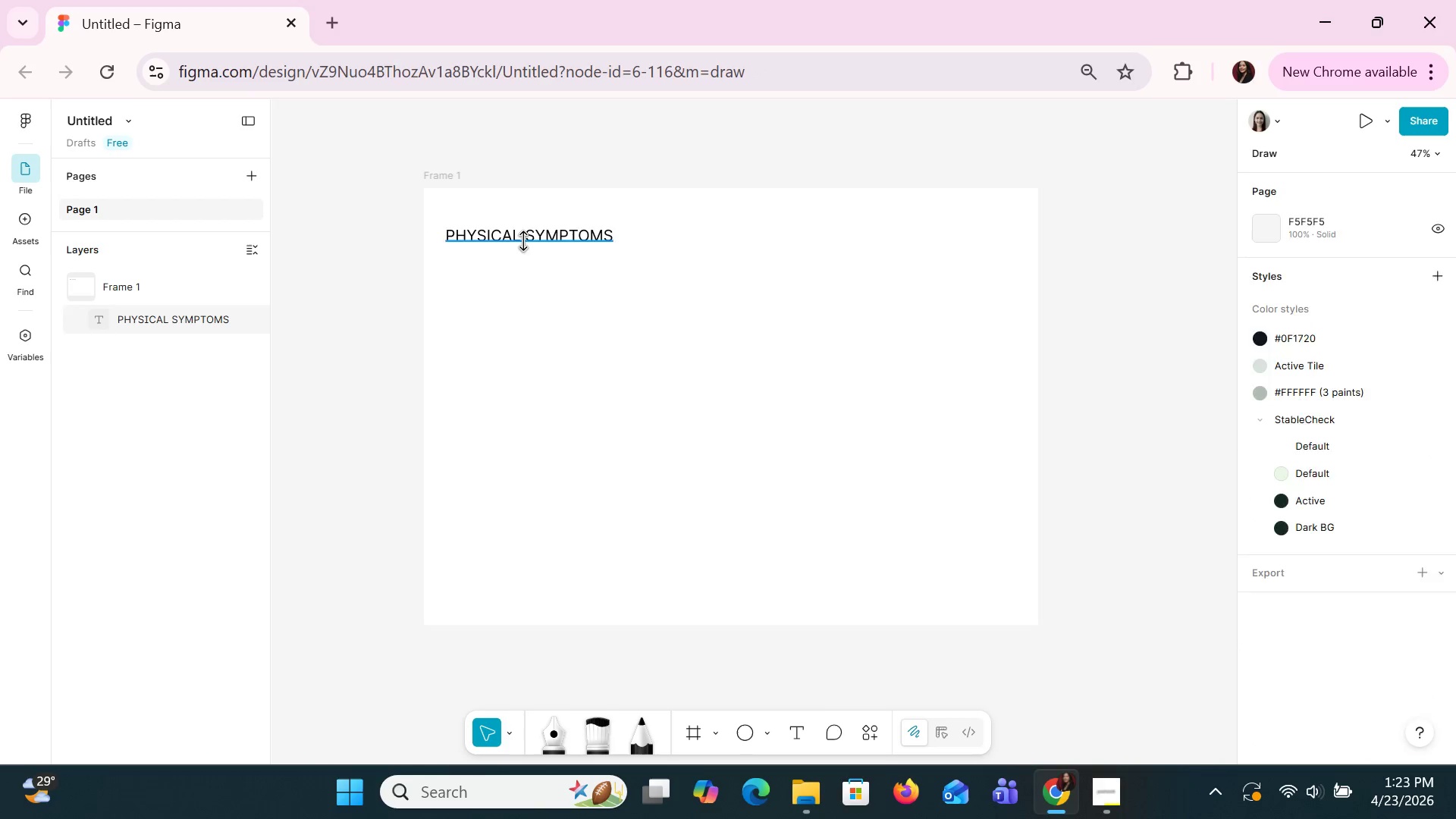 
key(Control+C)
 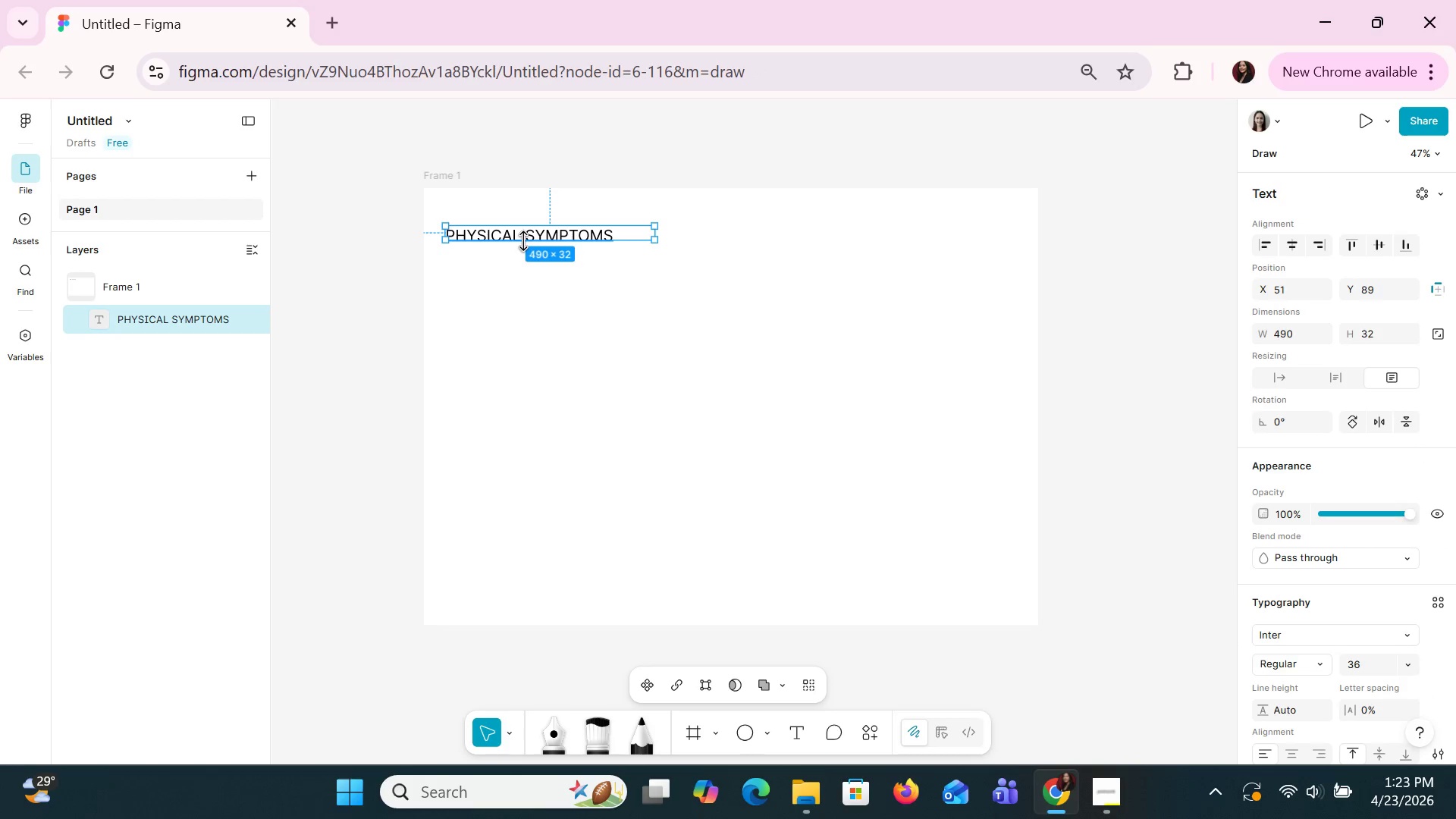 
key(Control+V)
 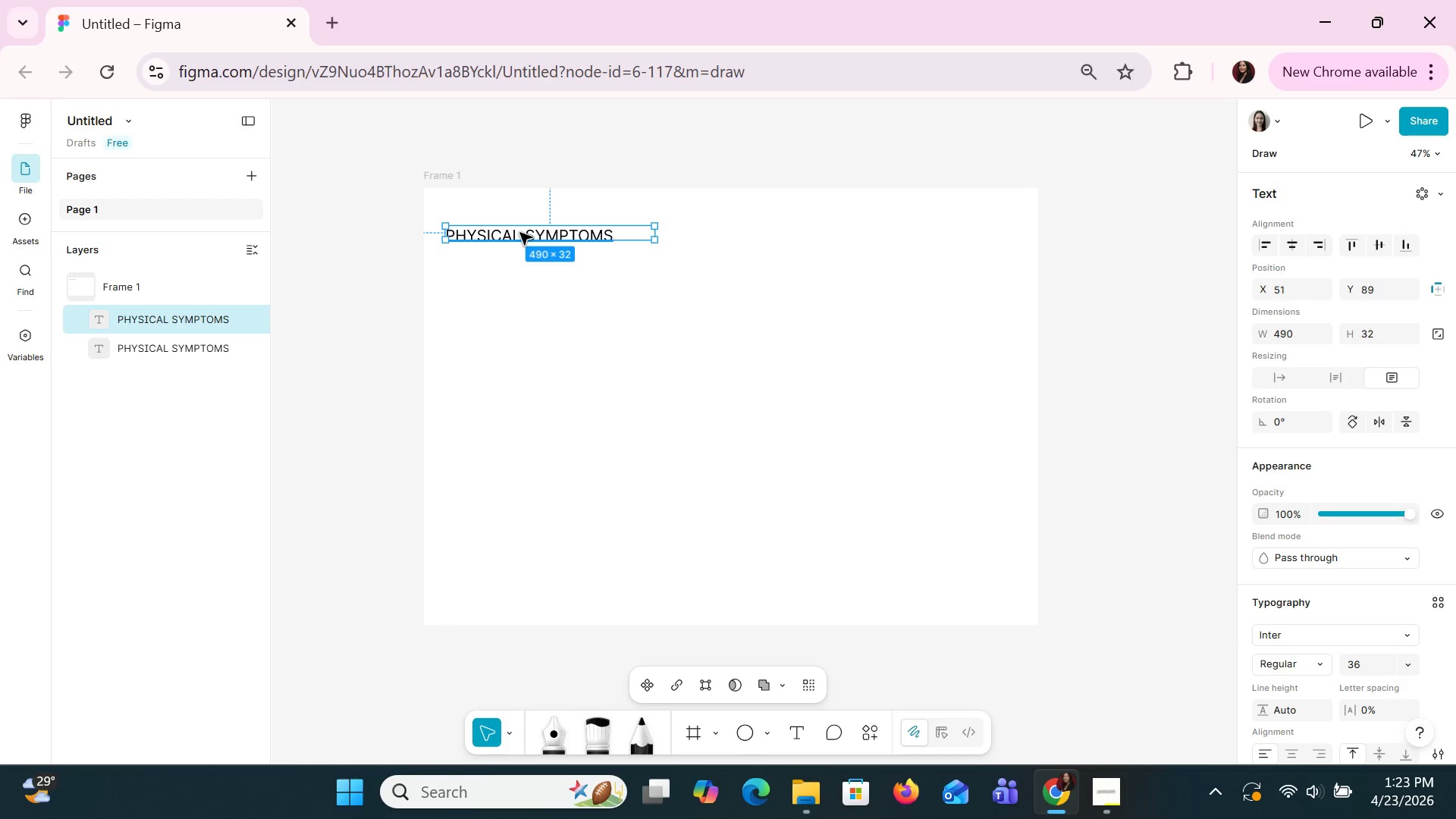 
left_click_drag(start_coordinate=[519, 232], to_coordinate=[519, 318])
 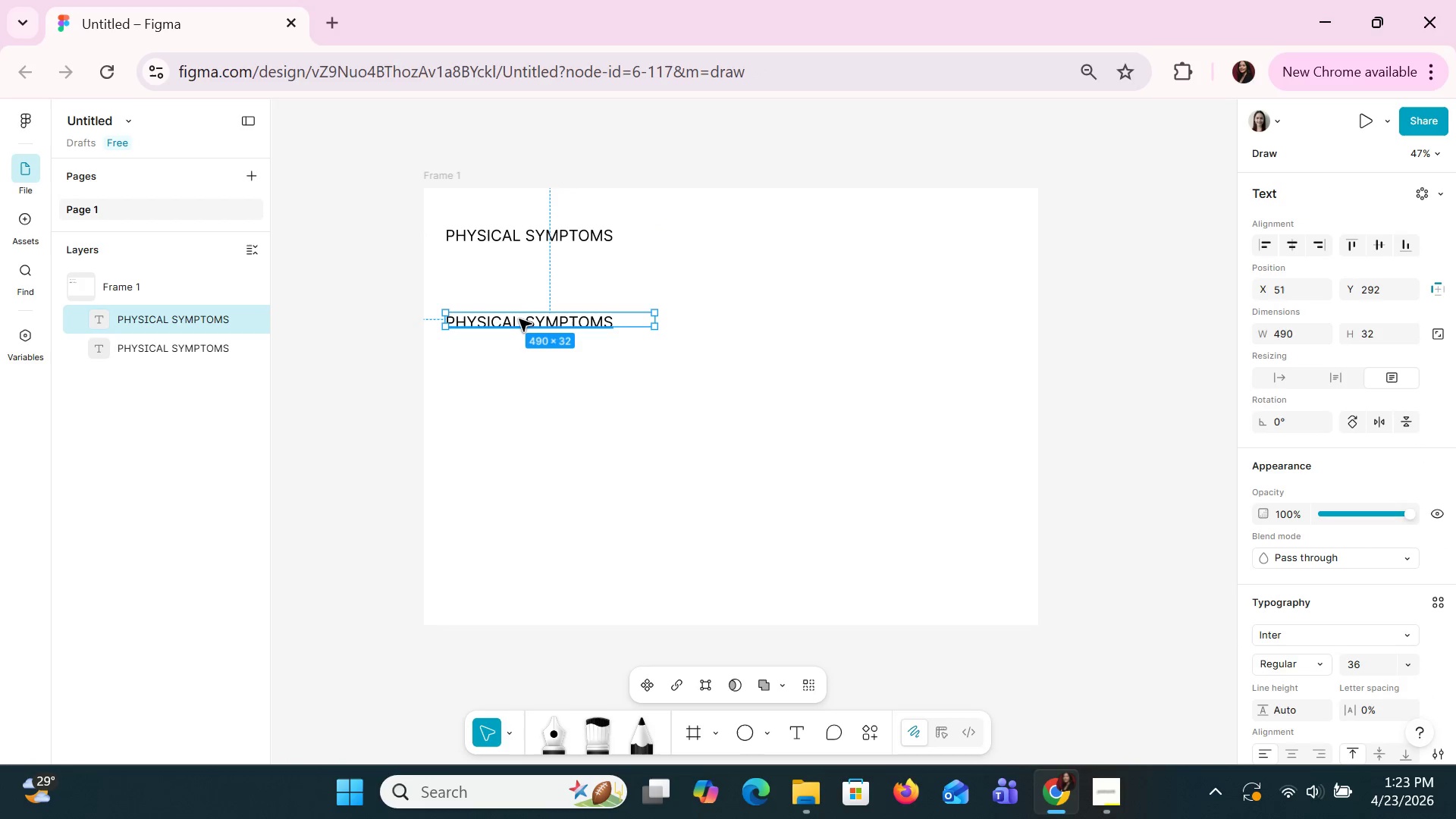 
double_click([519, 318])
 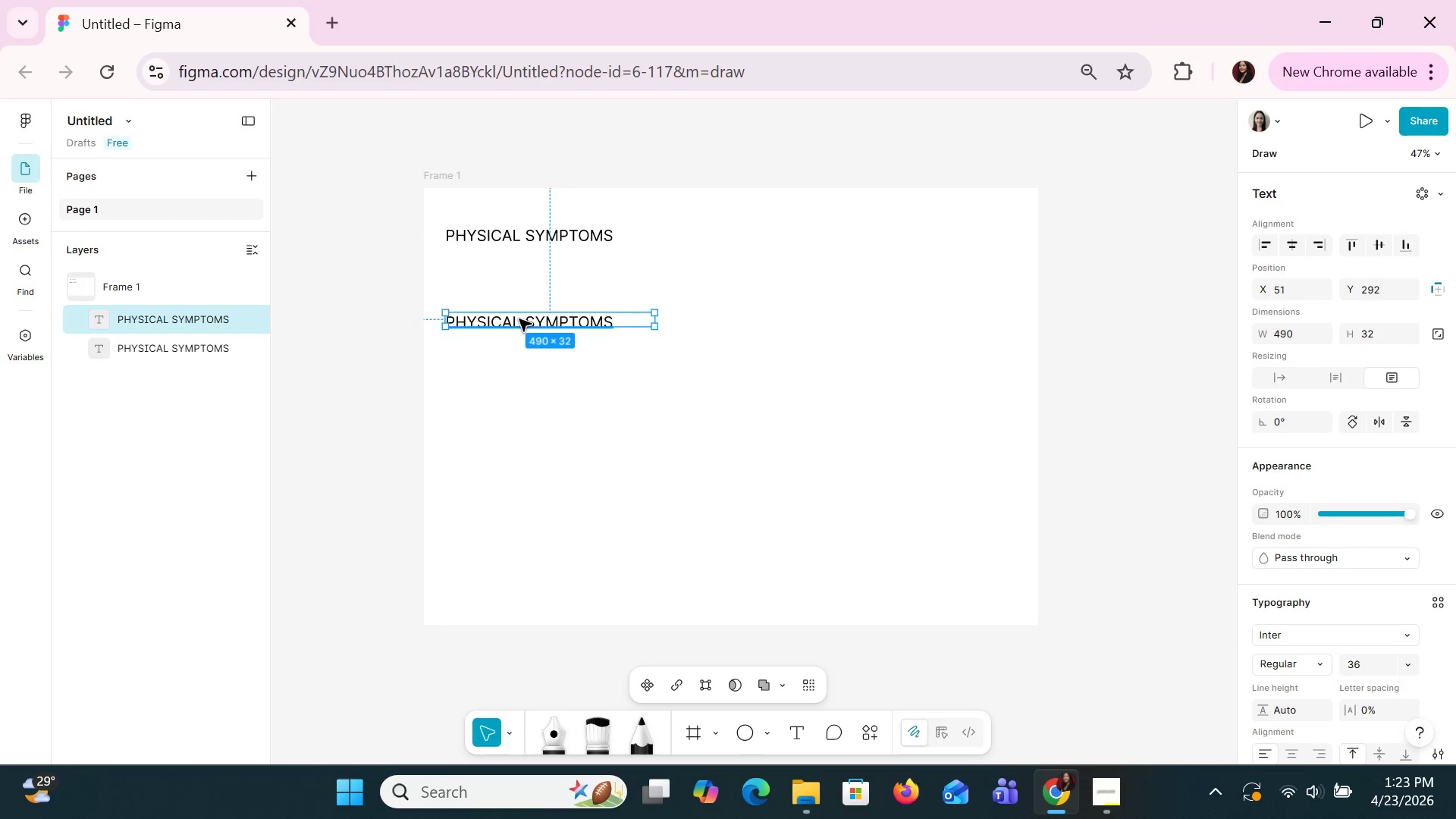 
triple_click([519, 318])
 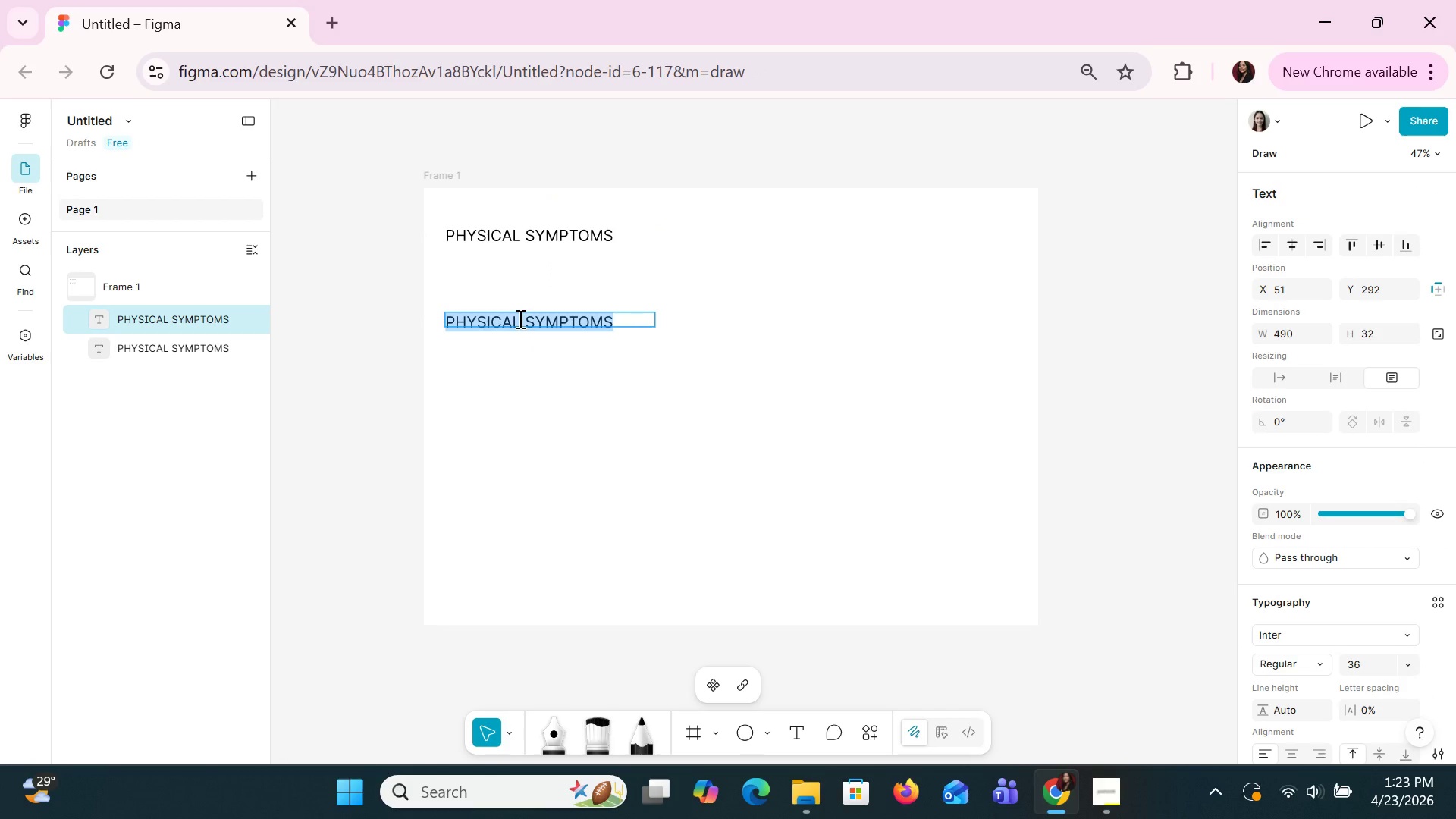 
type(Diagn)
key(Backspace)
key(Backspace)
key(Backspace)
key(Backspace)
key(Backspace)
type(DIA)
key(Backspace)
key(Backspace)
key(Backspace)
type(diago)
key(Backspace)
type(ns)
key(Backspace)
type(ostic tools)
 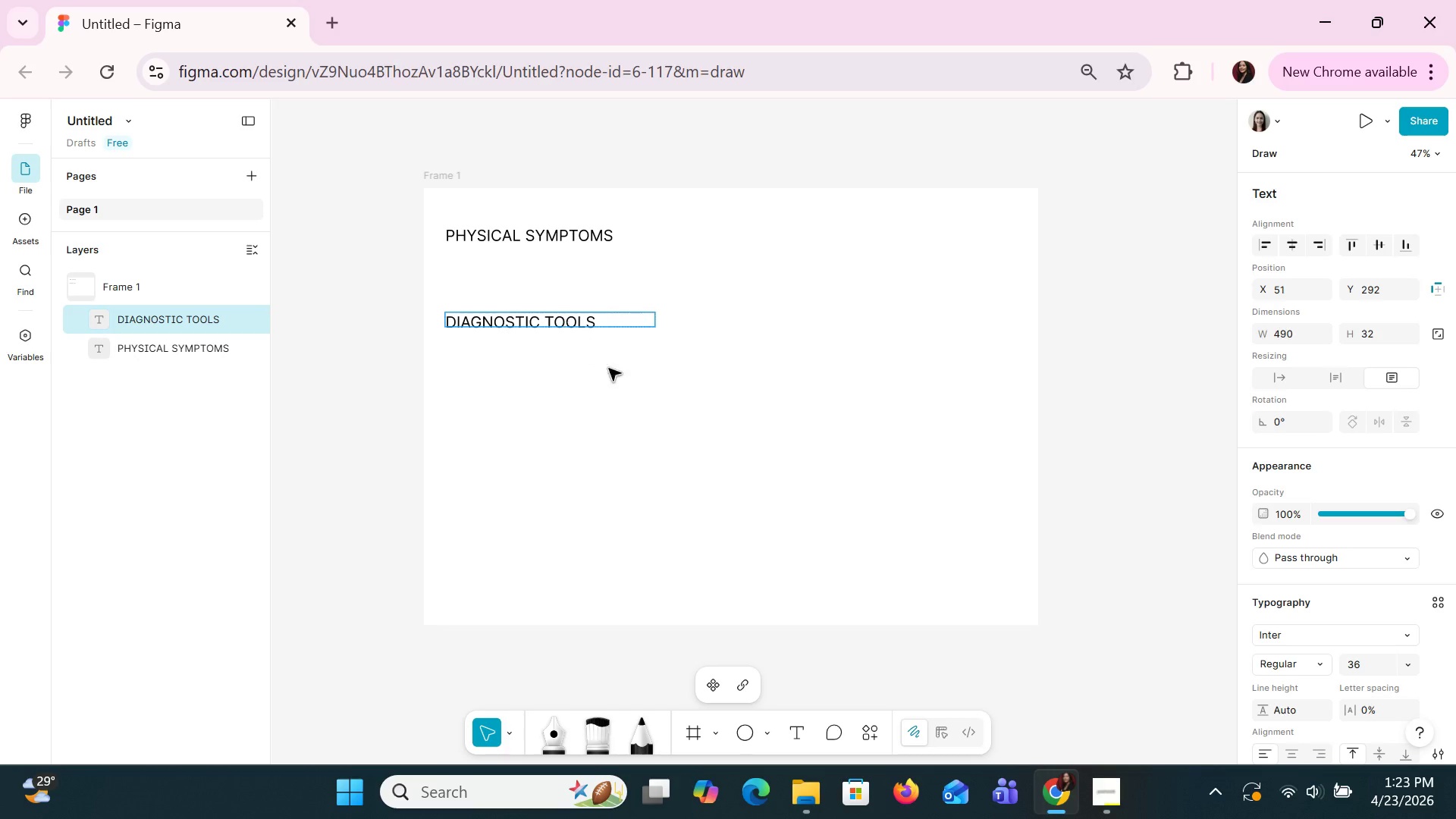 
left_click([646, 403])
 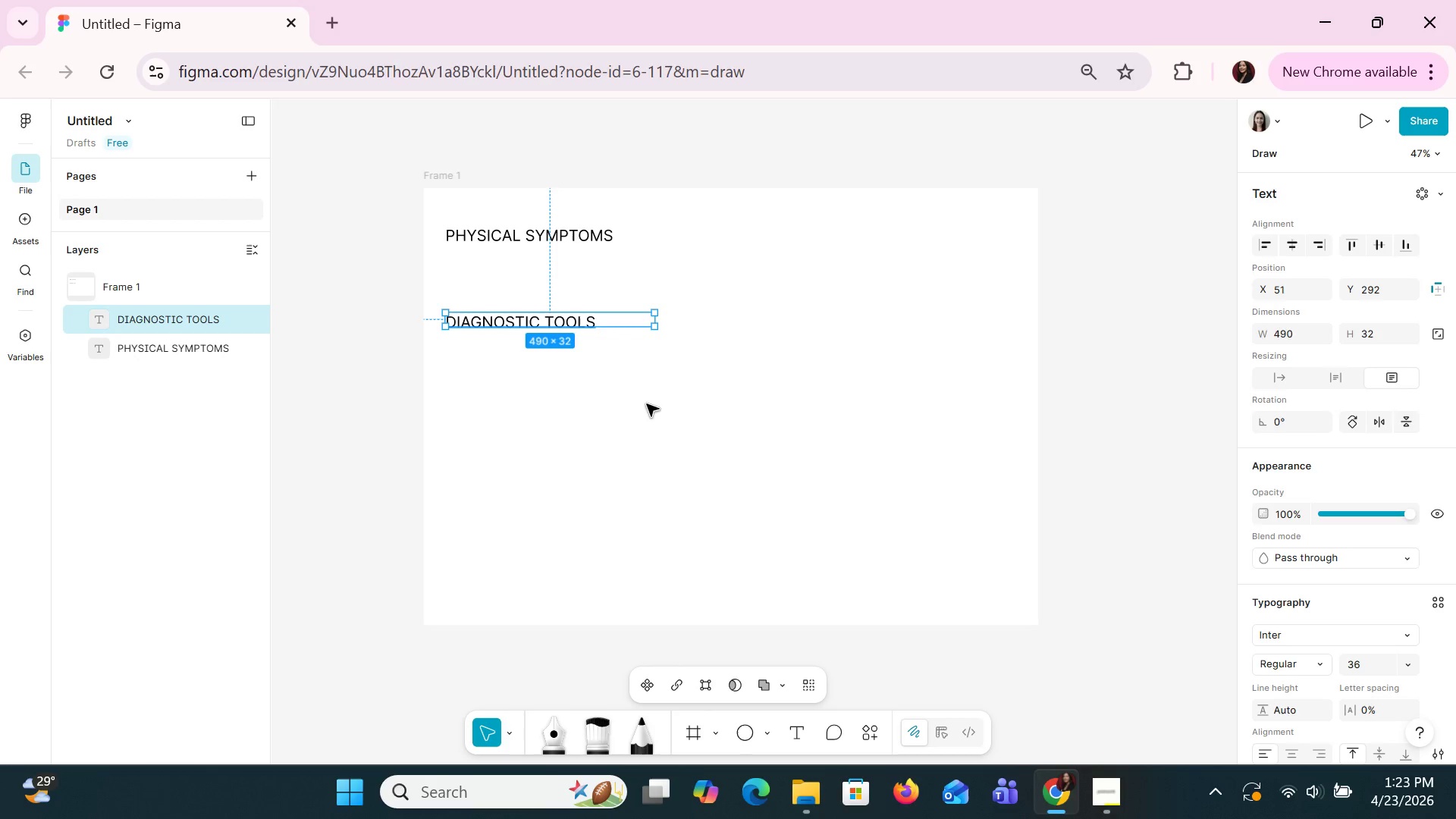 
key(Control+C)
 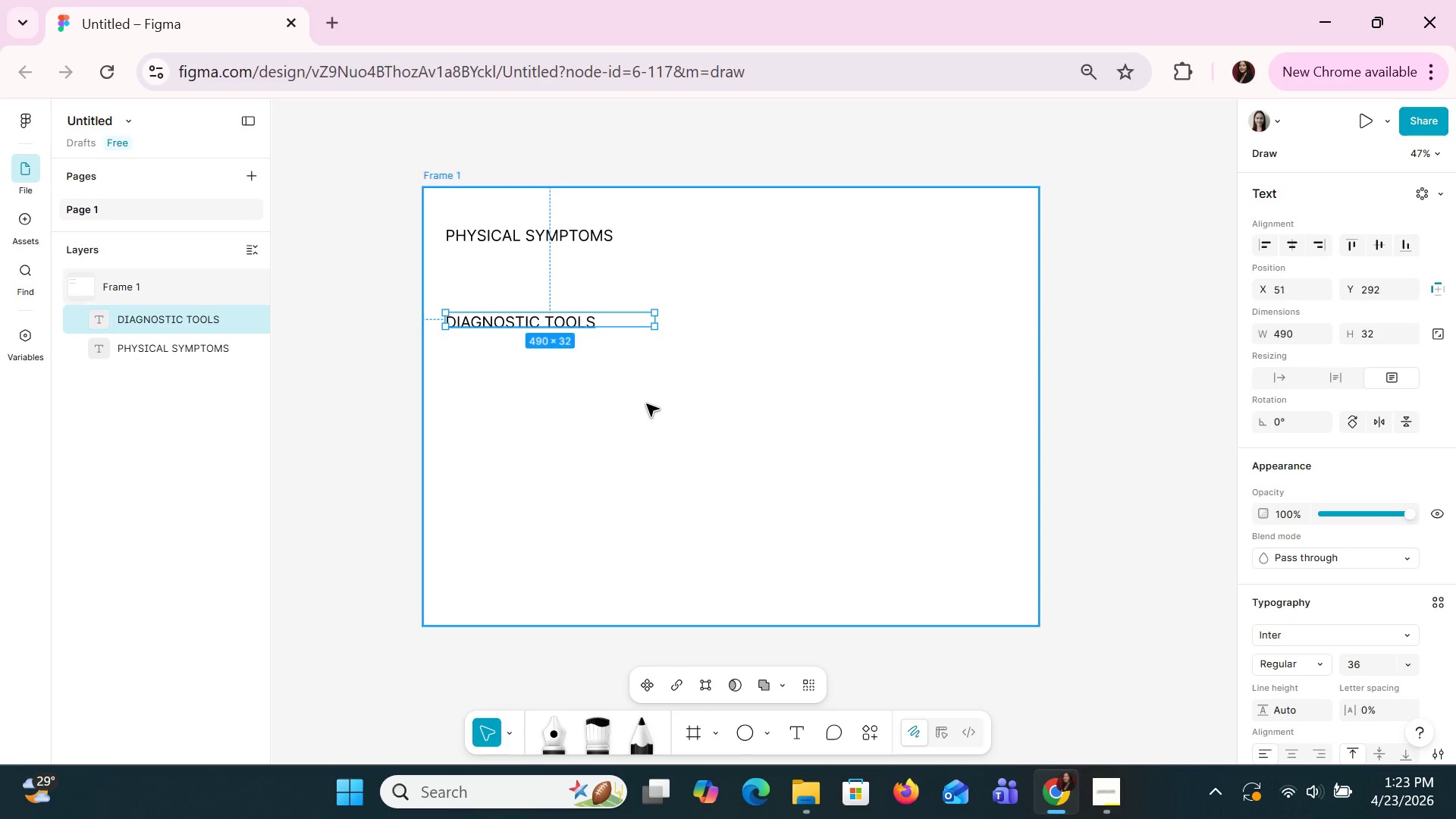 
key(Control+V)
 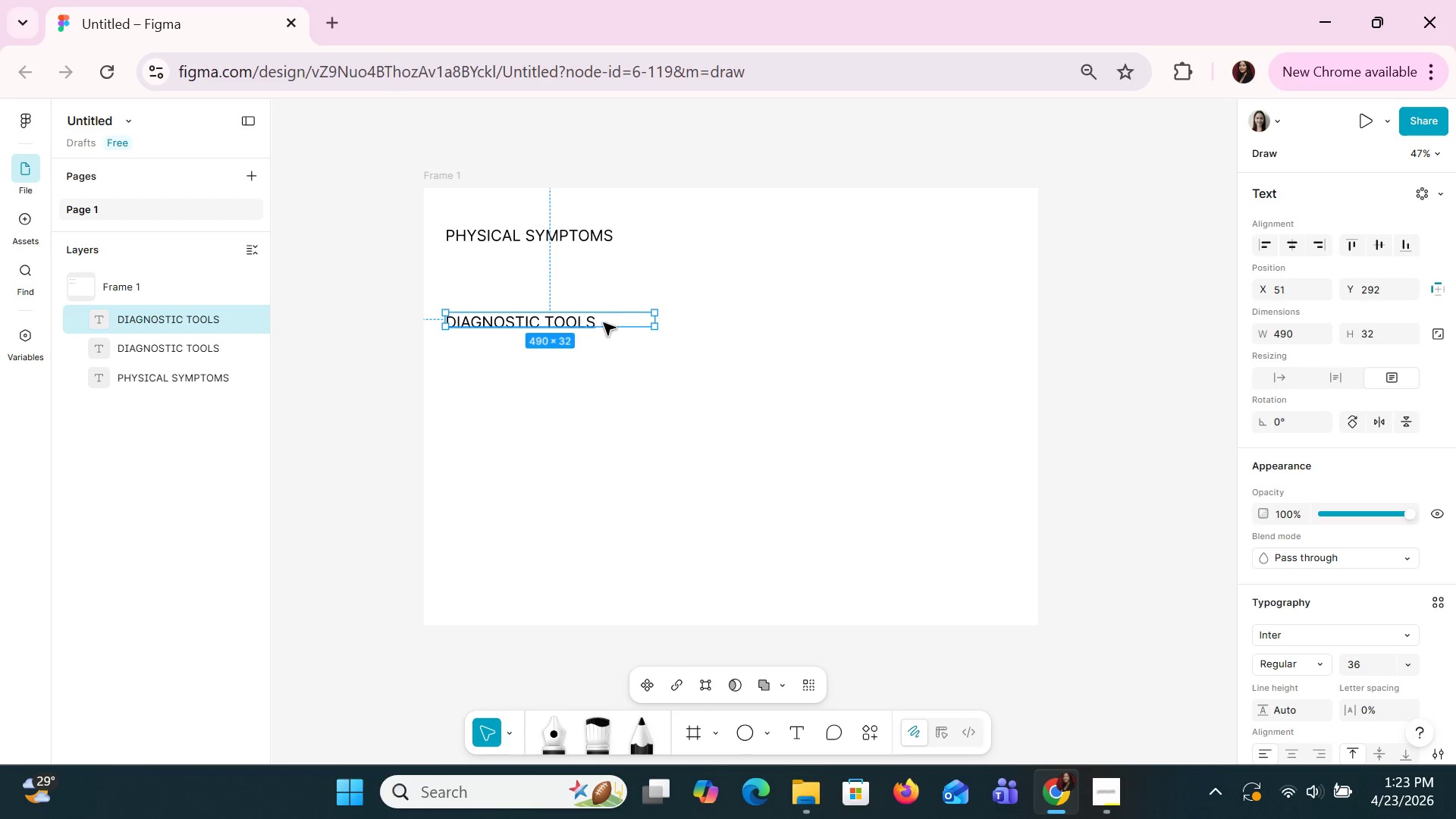 
left_click_drag(start_coordinate=[603, 322], to_coordinate=[601, 416])
 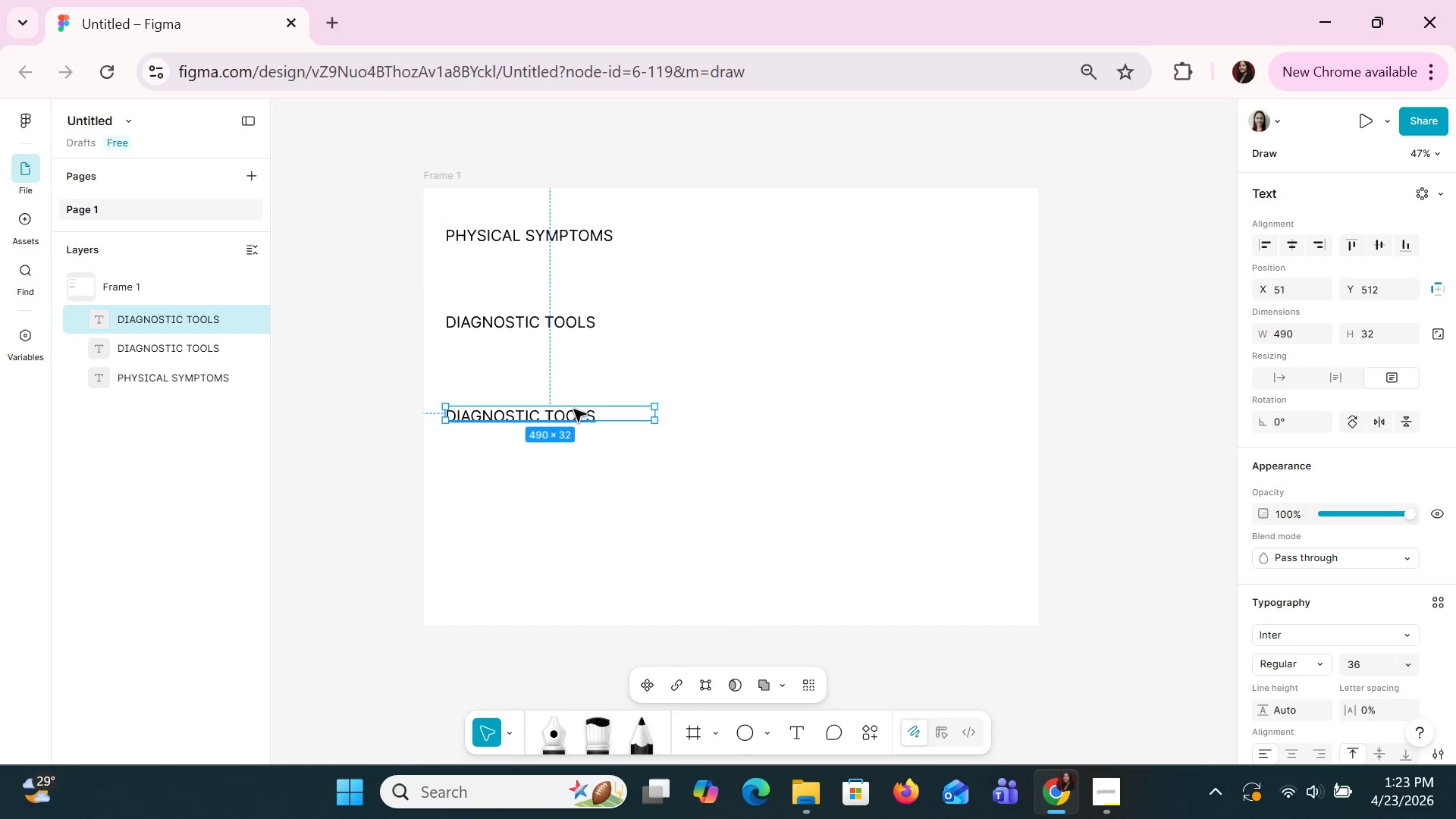 
double_click([573, 409])
 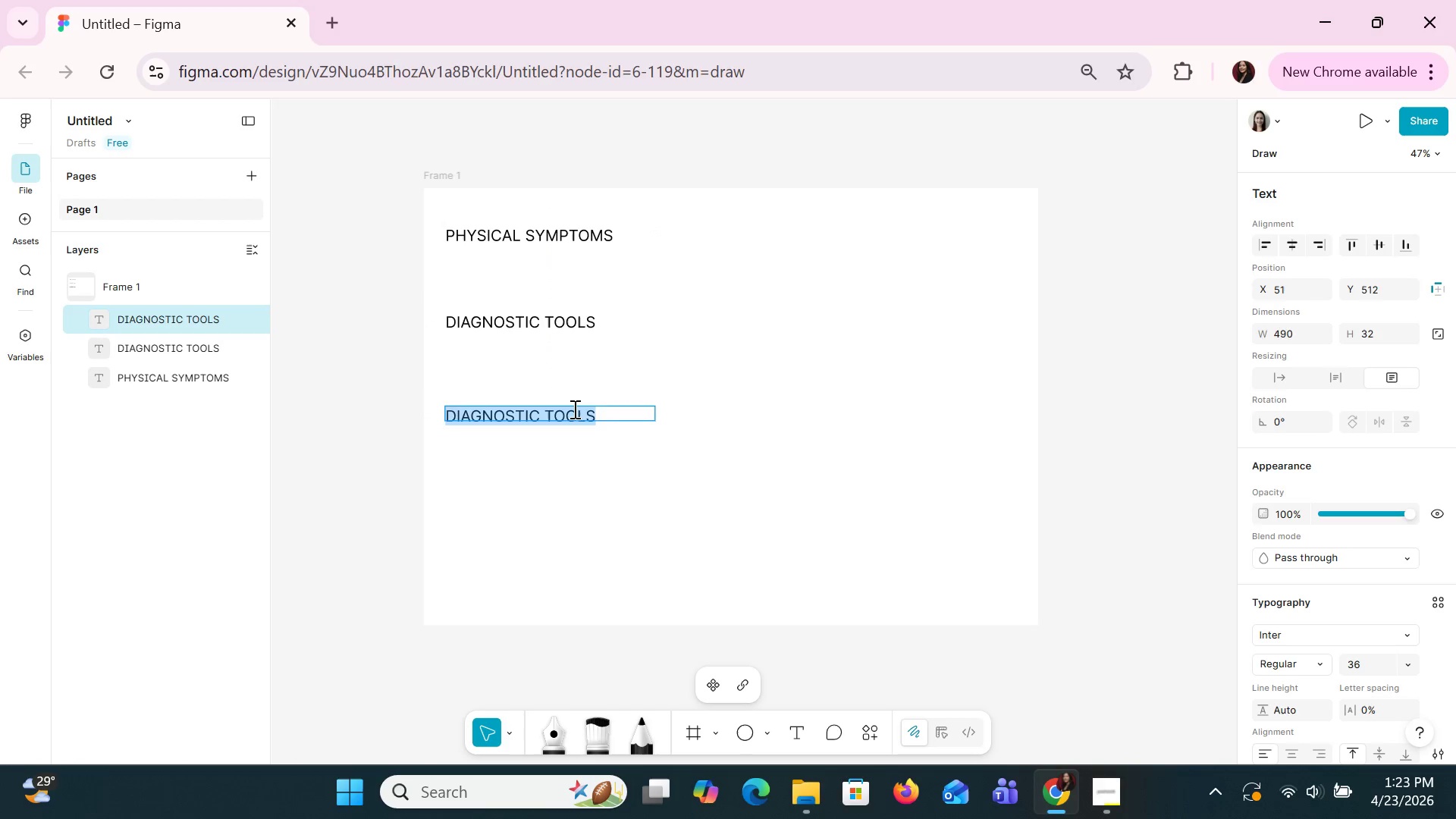 
type(actoi)
key(Backspace)
key(Backspace)
type(ion items)
 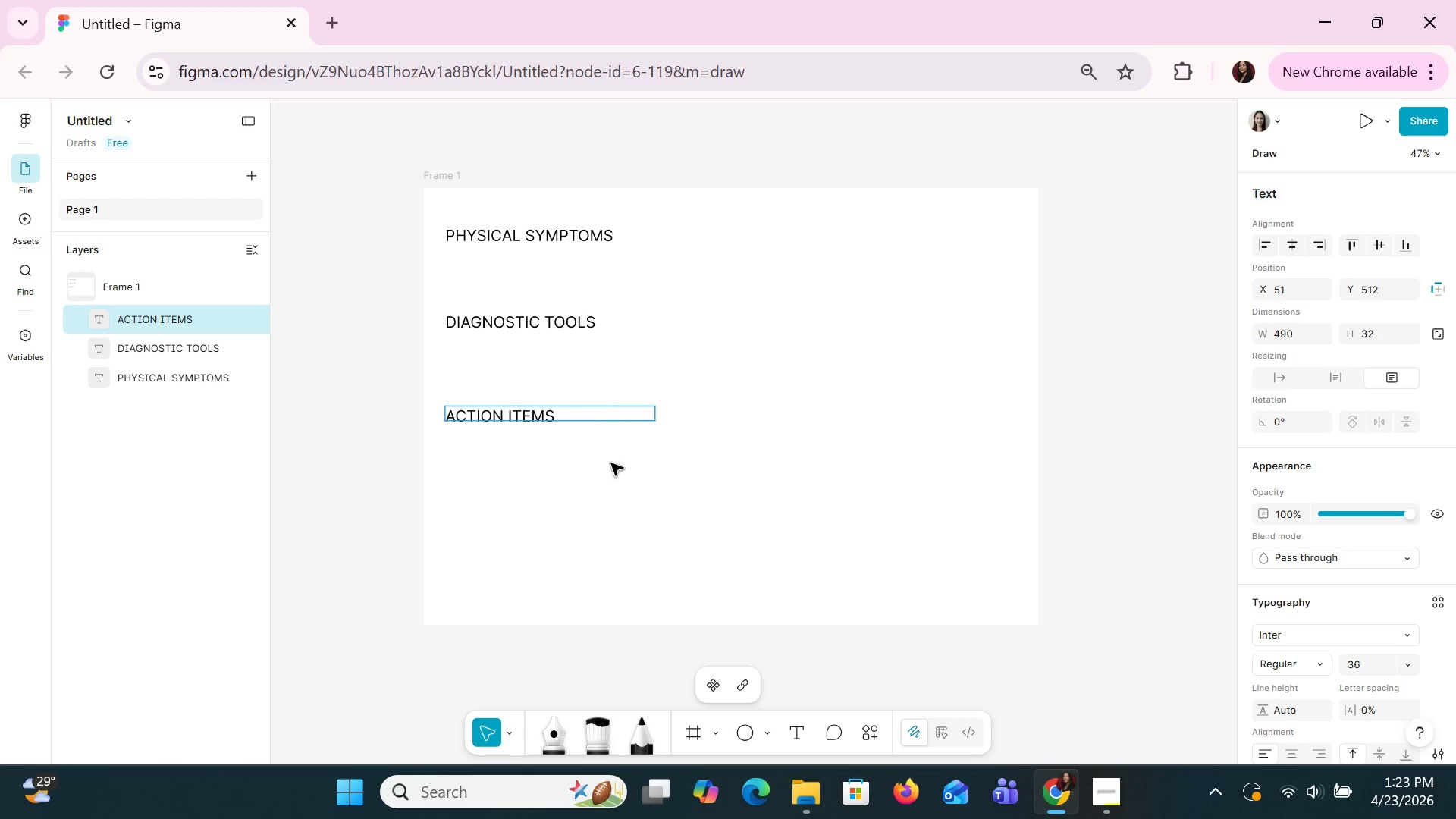 
left_click([611, 468])
 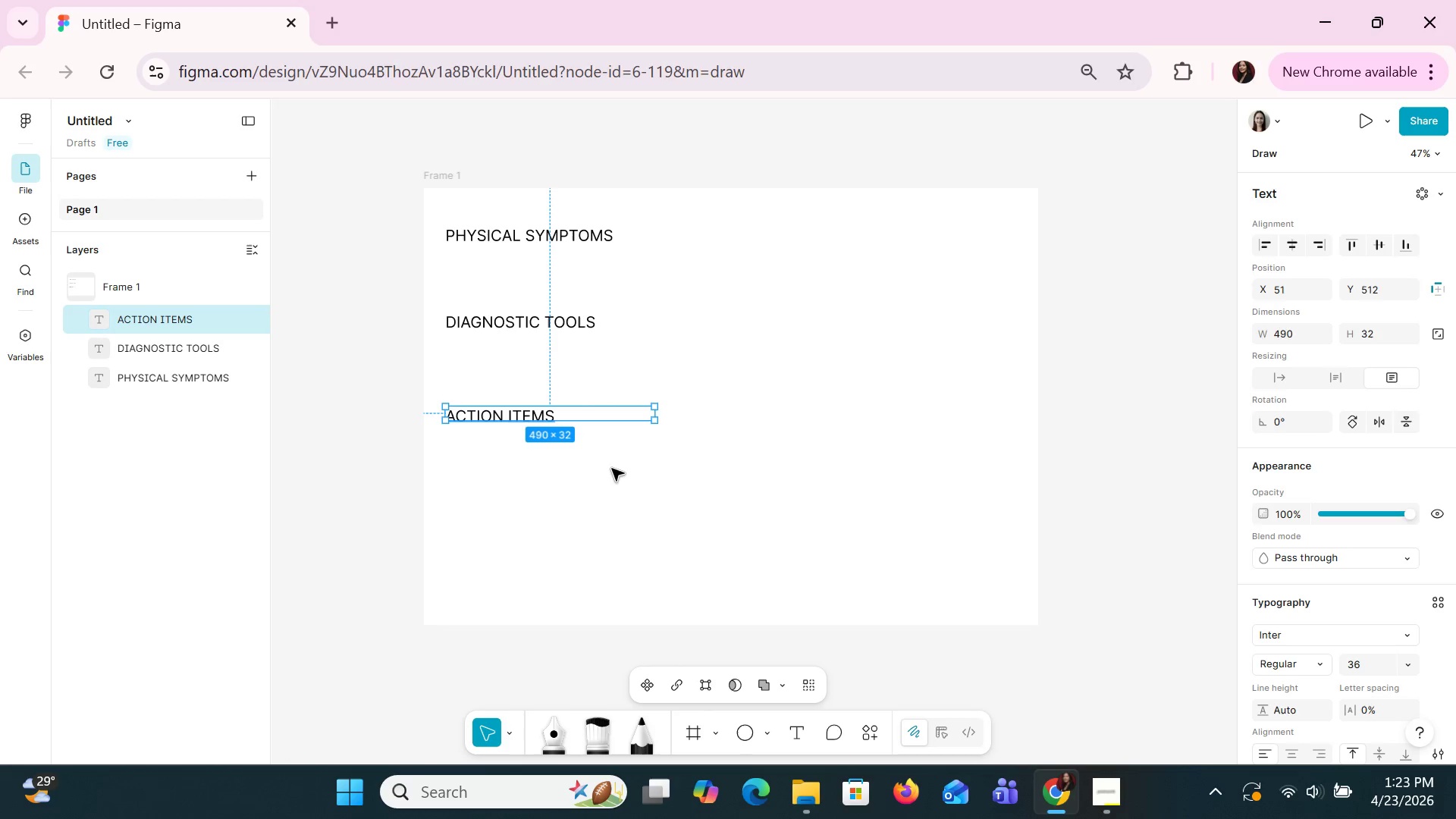 
key(Alt+AltLeft)
 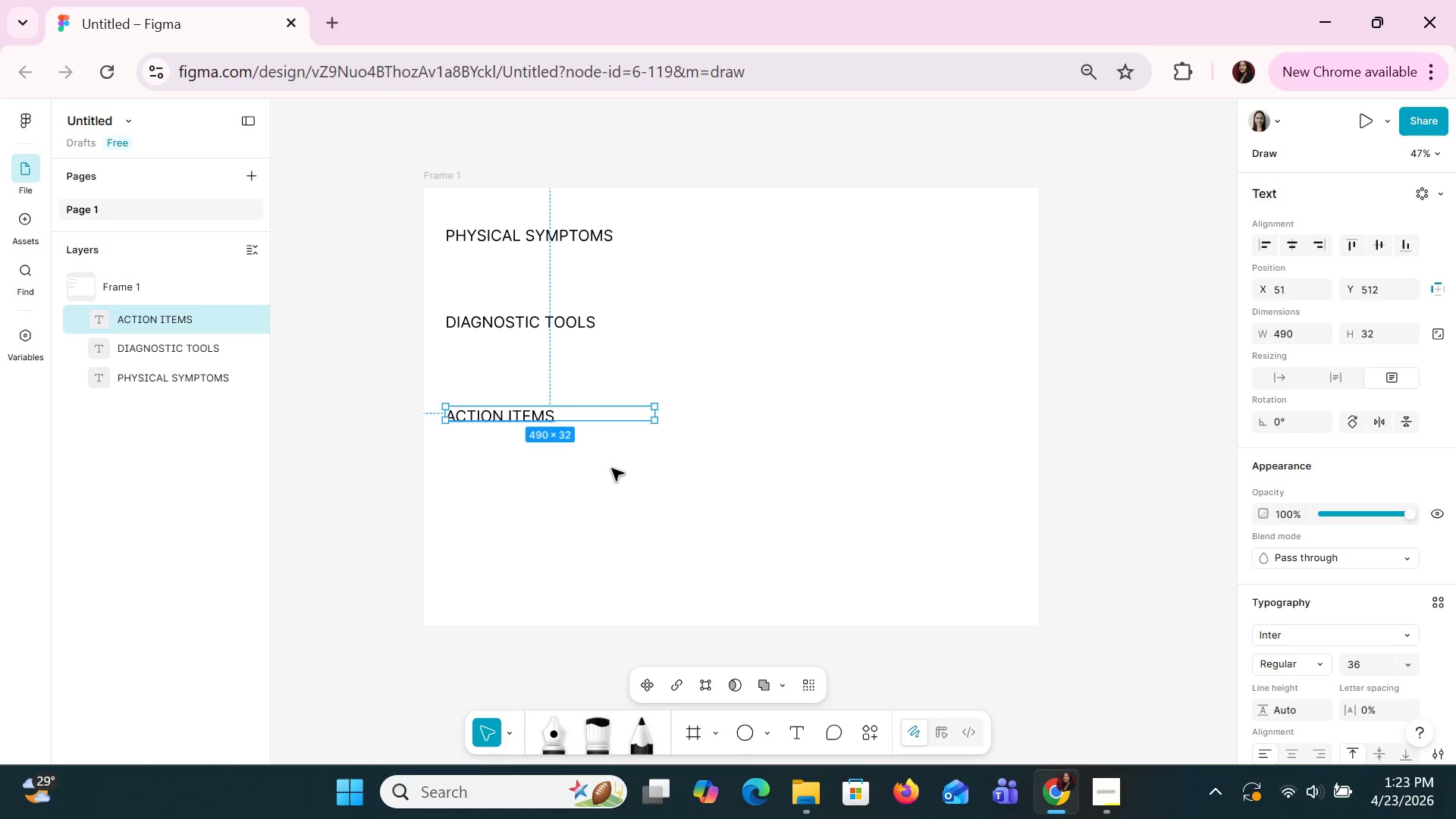 
key(Alt+Tab)